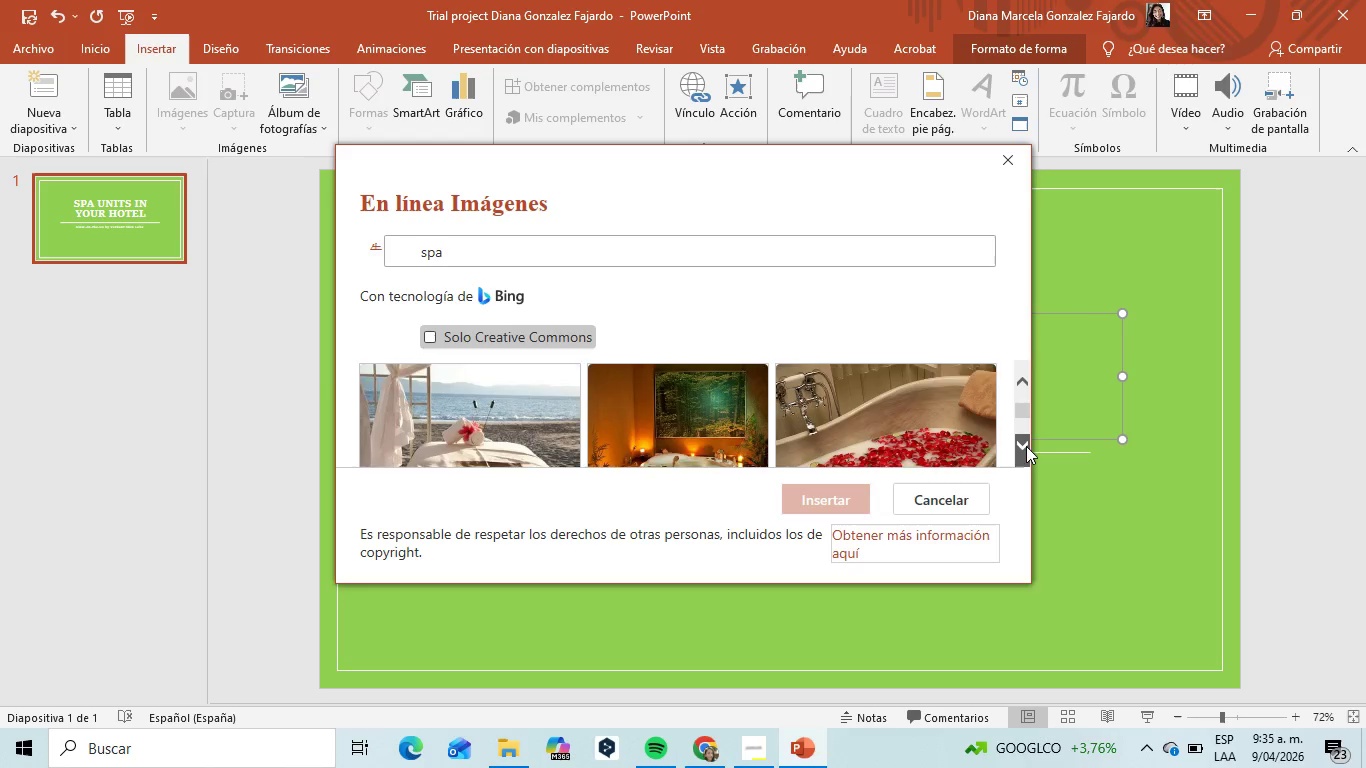 
left_click([1026, 446])
 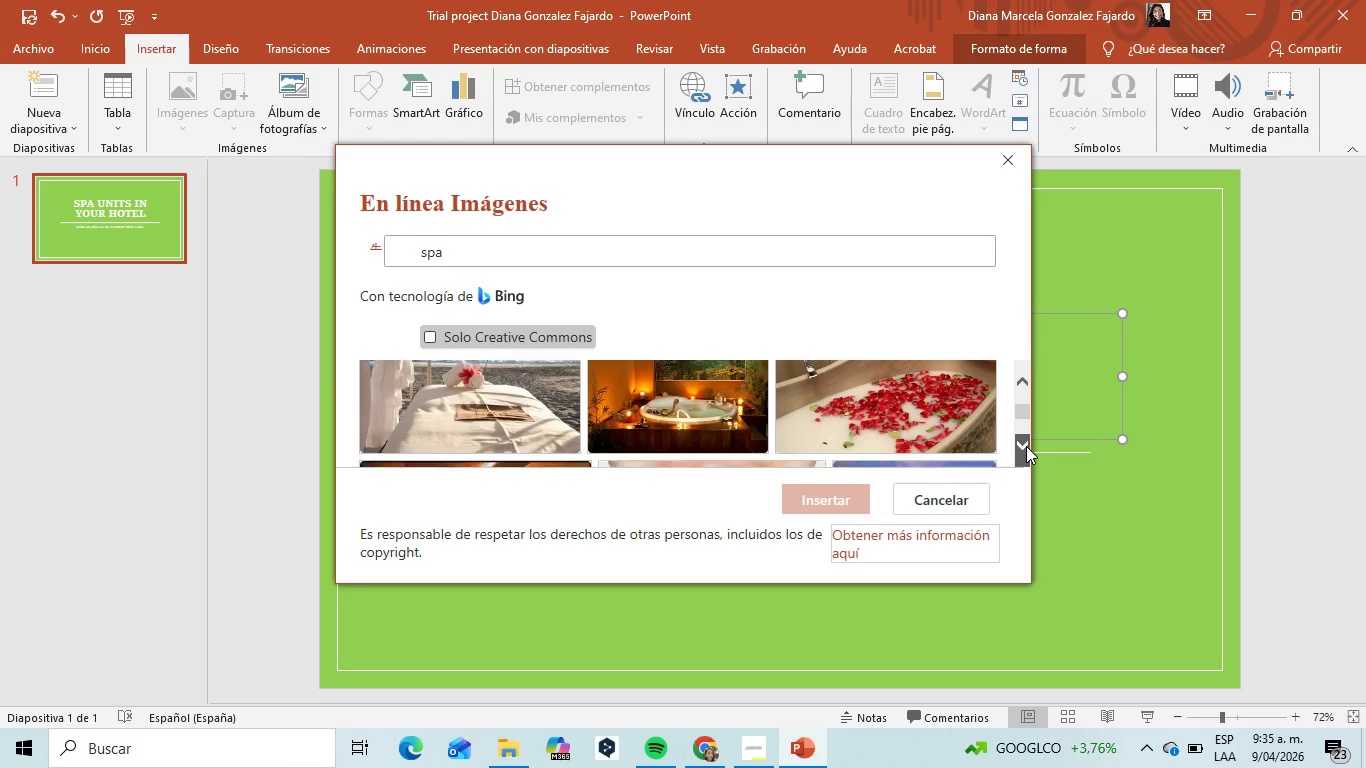 
left_click([1026, 446])
 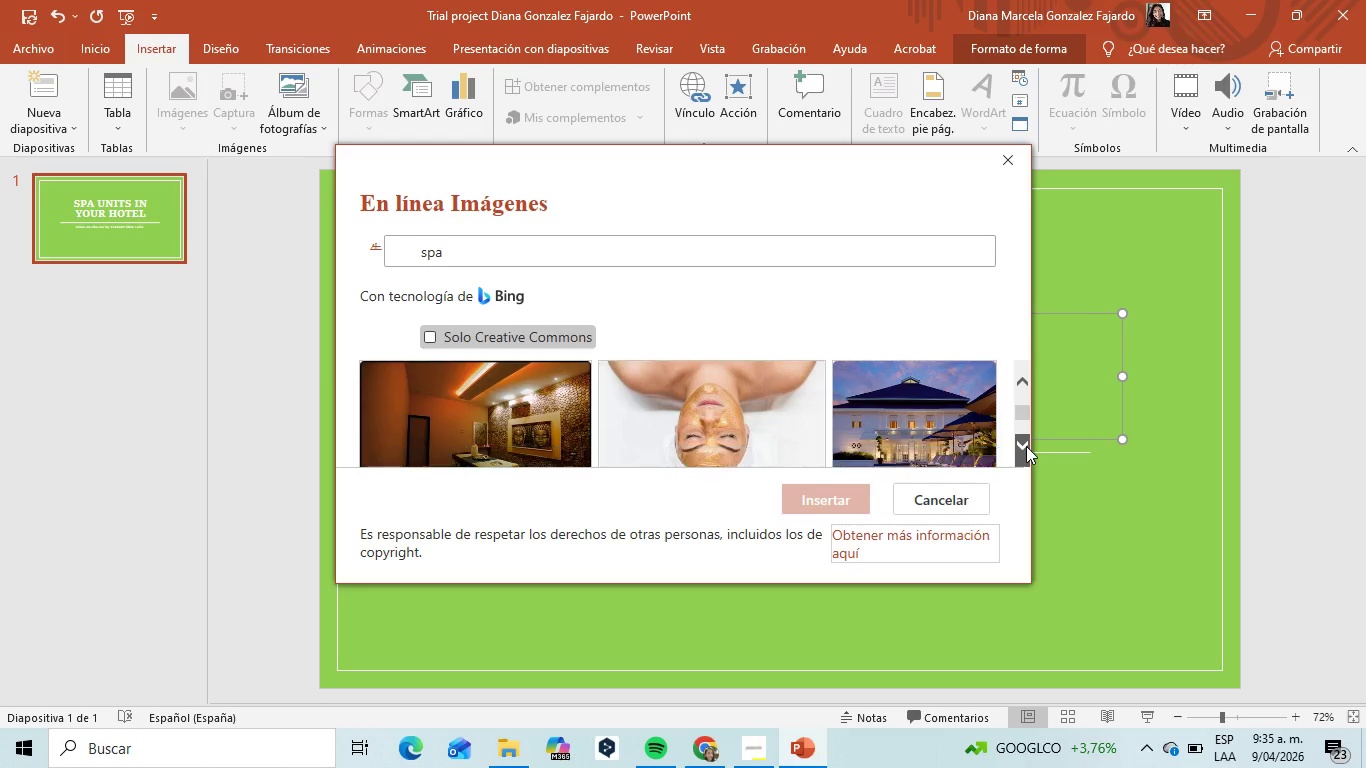 
left_click([1026, 446])
 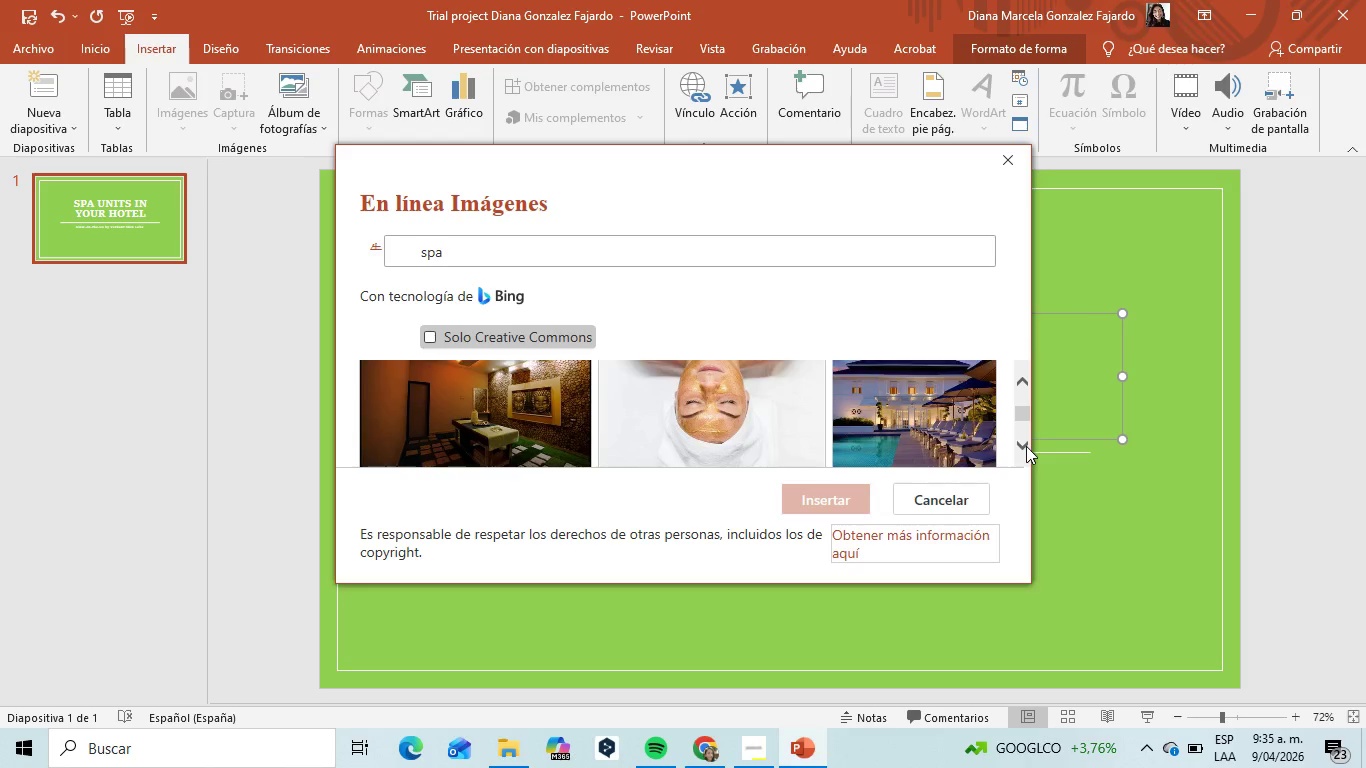 
left_click([1026, 446])
 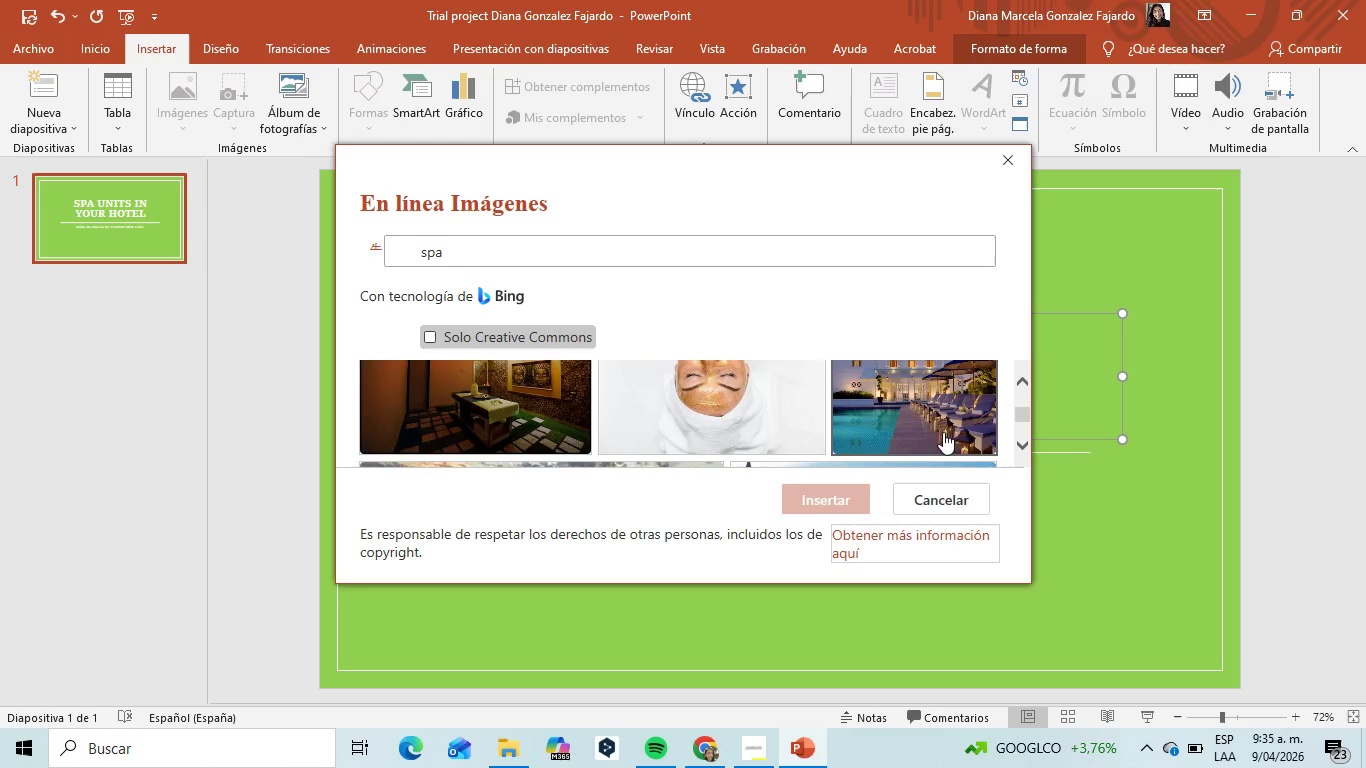 
wait(5.17)
 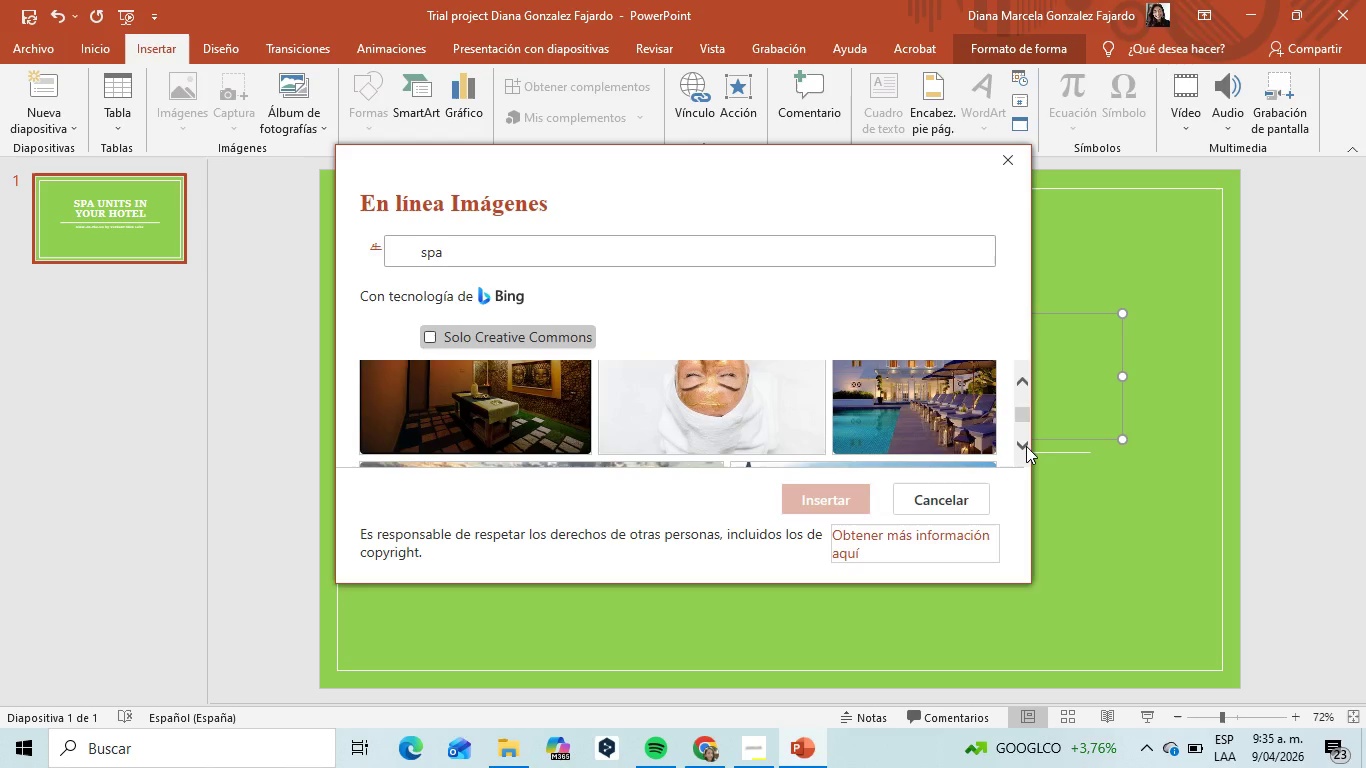 
scroll: coordinate [548, 378], scroll_direction: down, amount: 16.0
 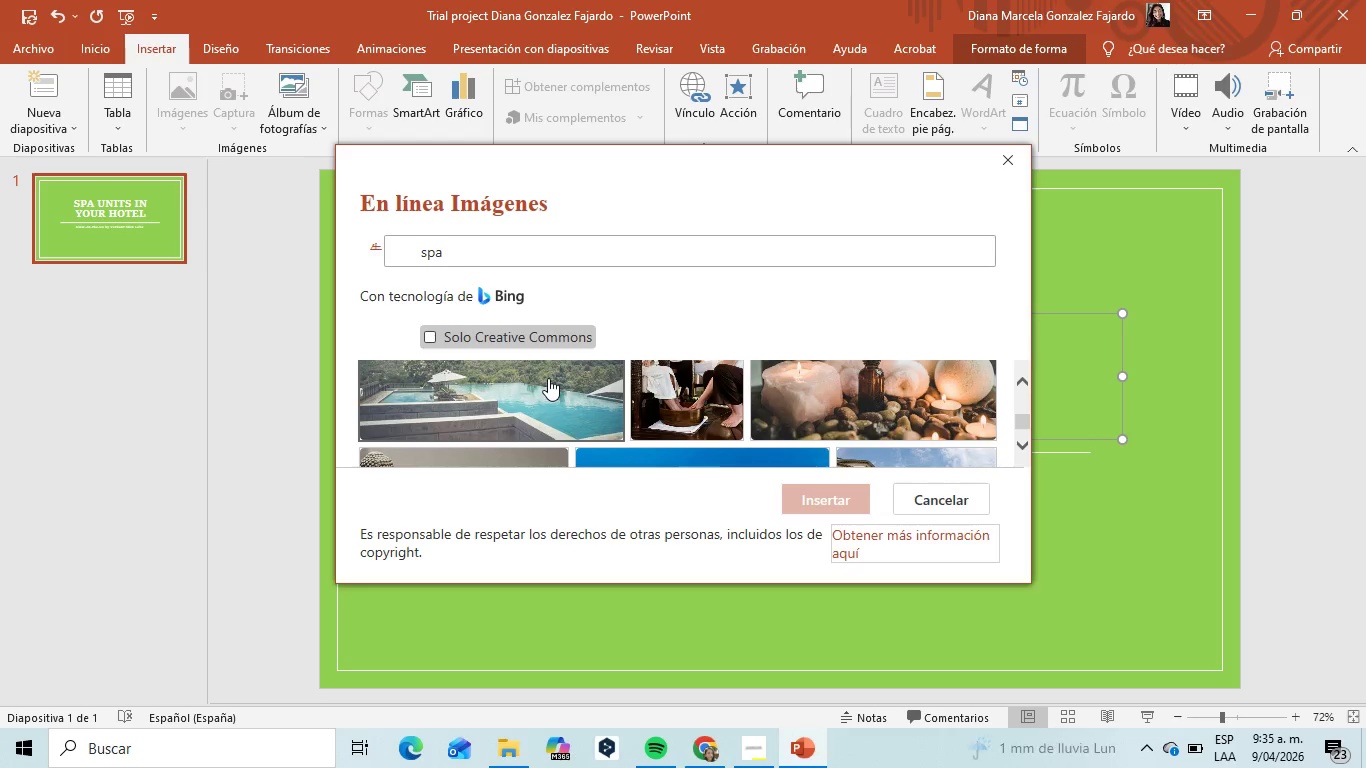 
scroll: coordinate [548, 378], scroll_direction: up, amount: 3.0
 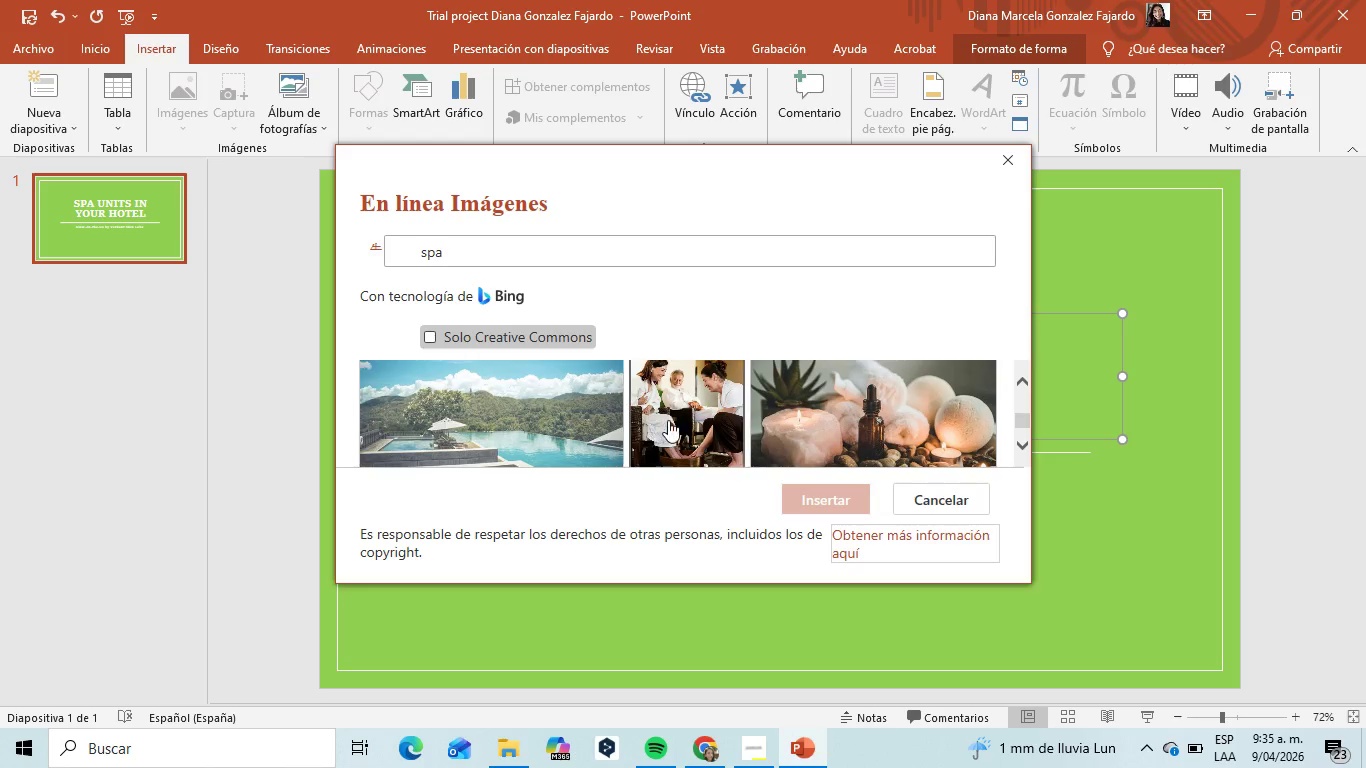 
left_click([672, 420])
 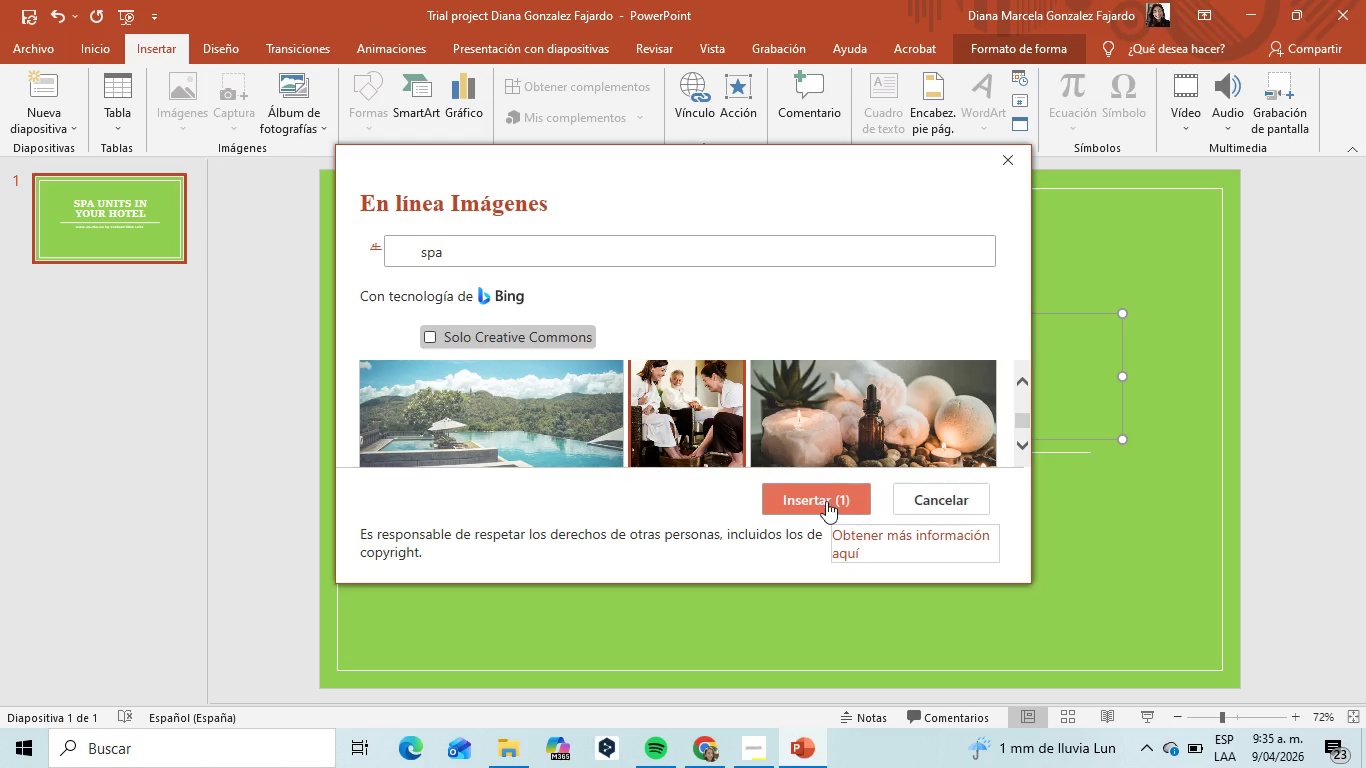 
left_click([822, 498])
 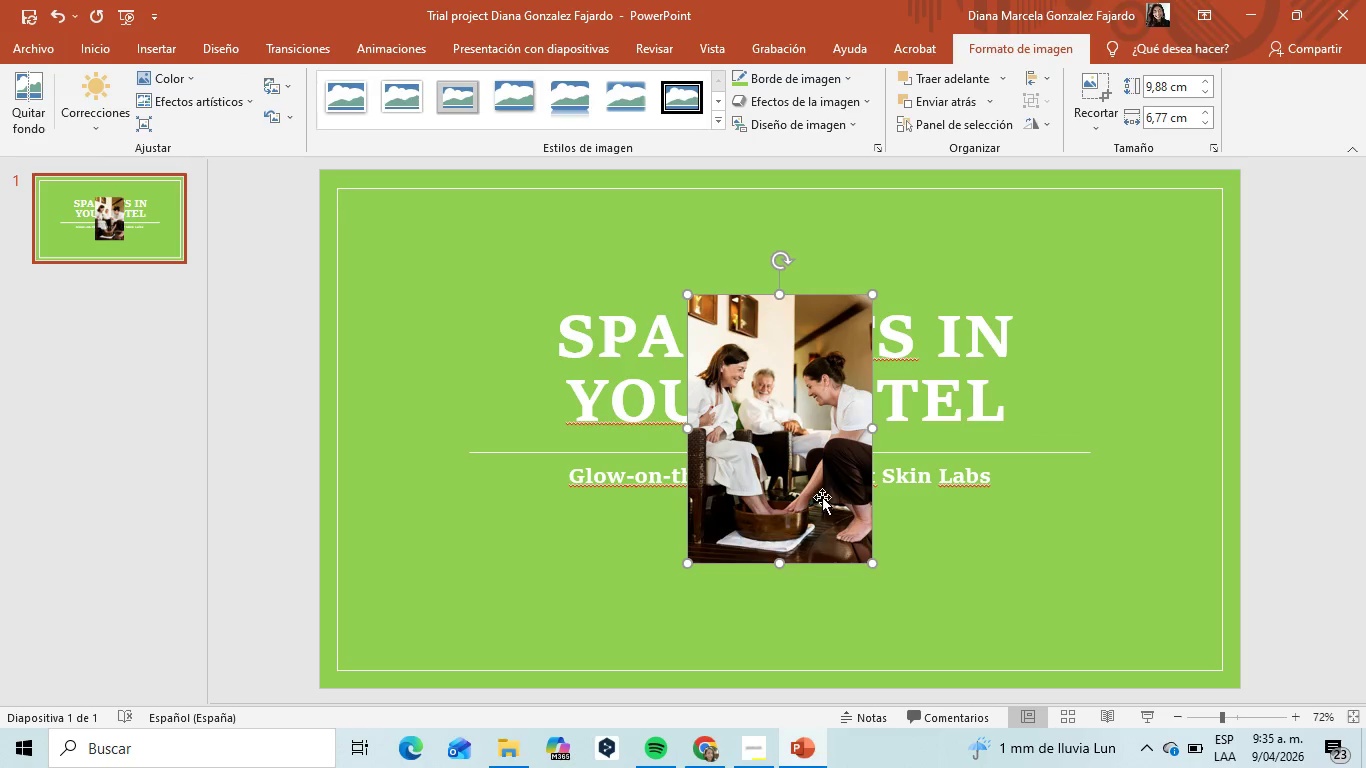 
left_click_drag(start_coordinate=[807, 419], to_coordinate=[473, 432])
 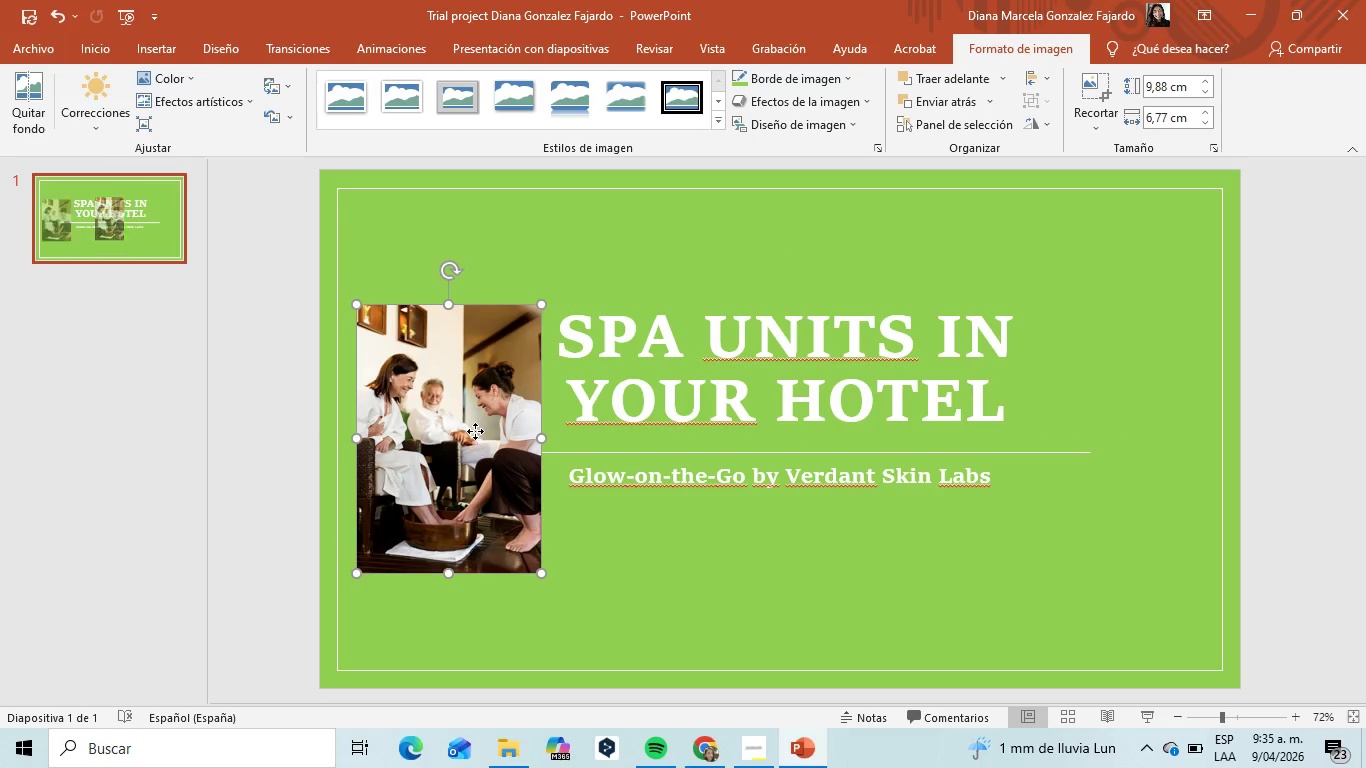 
left_click([475, 431])
 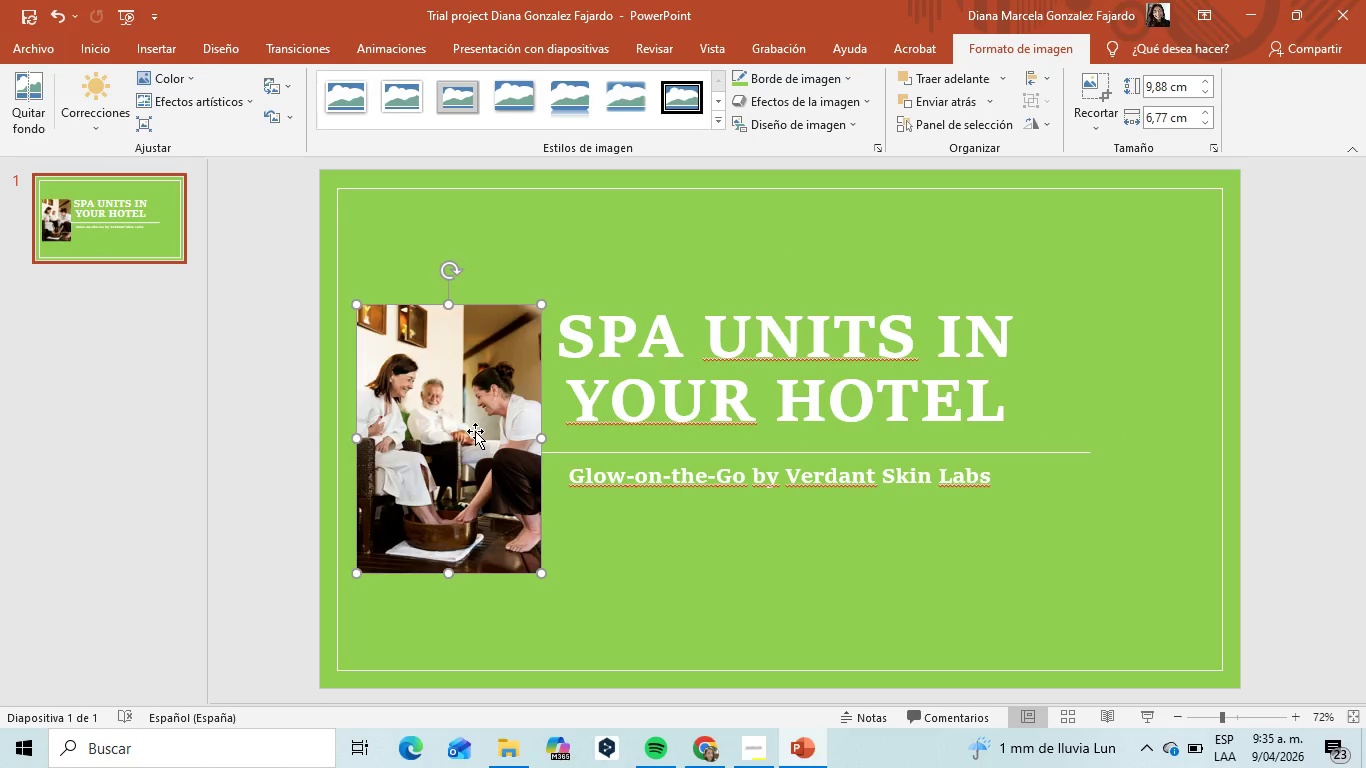 
key(Backspace)
 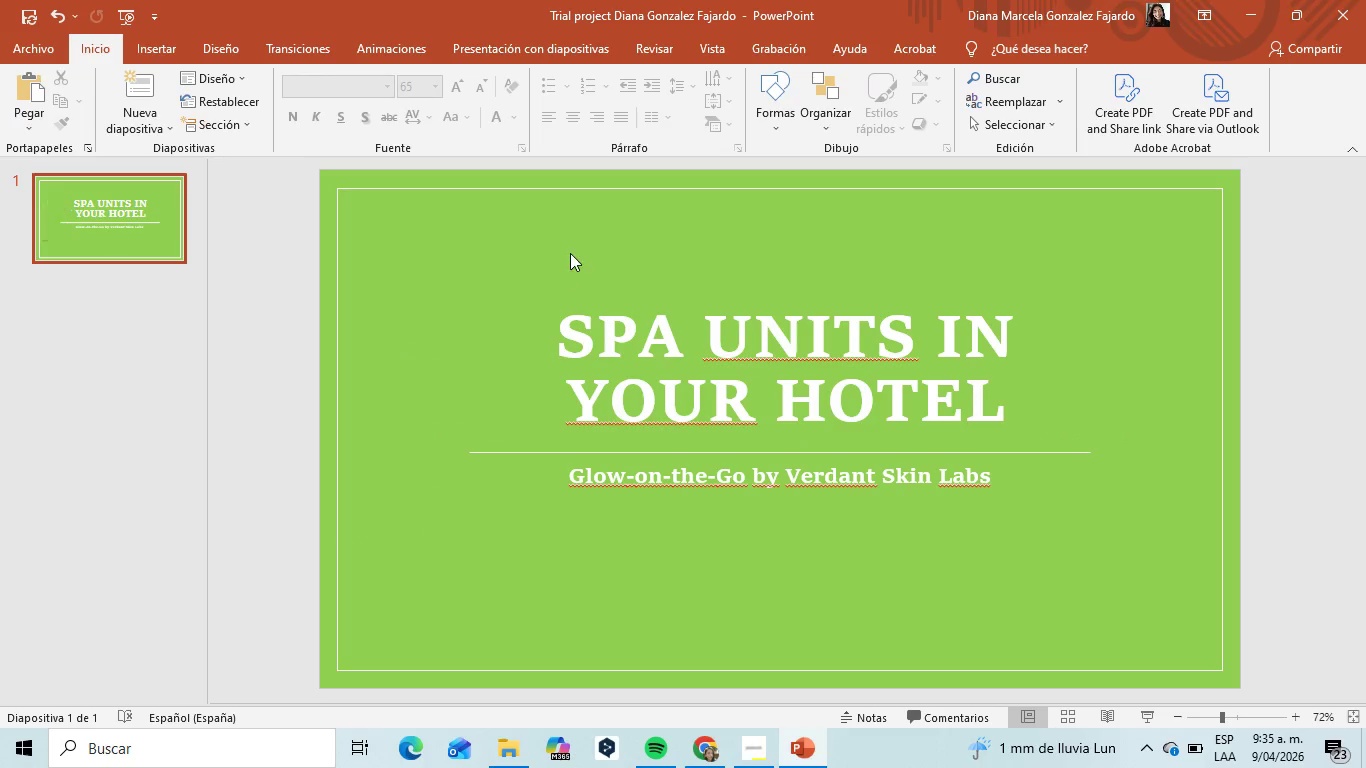 
left_click([570, 253])
 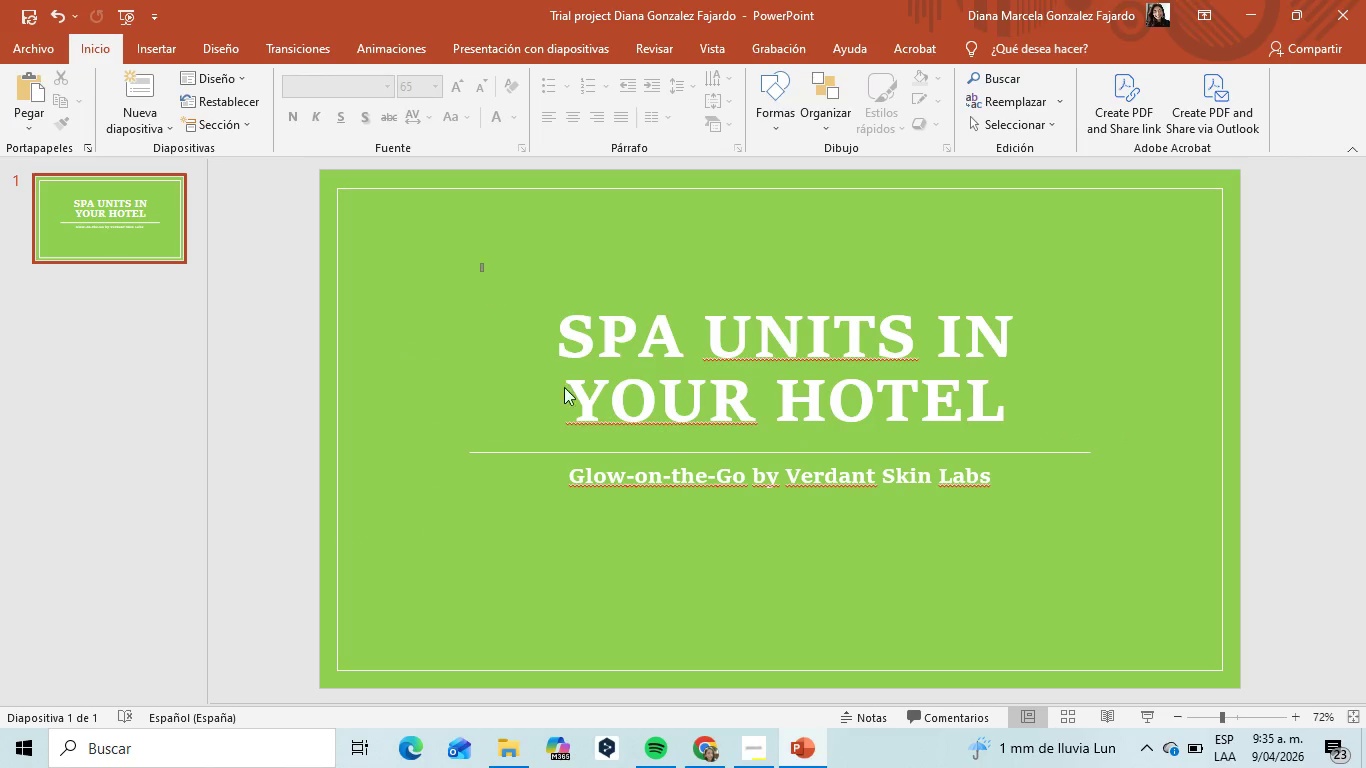 
left_click_drag(start_coordinate=[481, 264], to_coordinate=[1086, 511])
 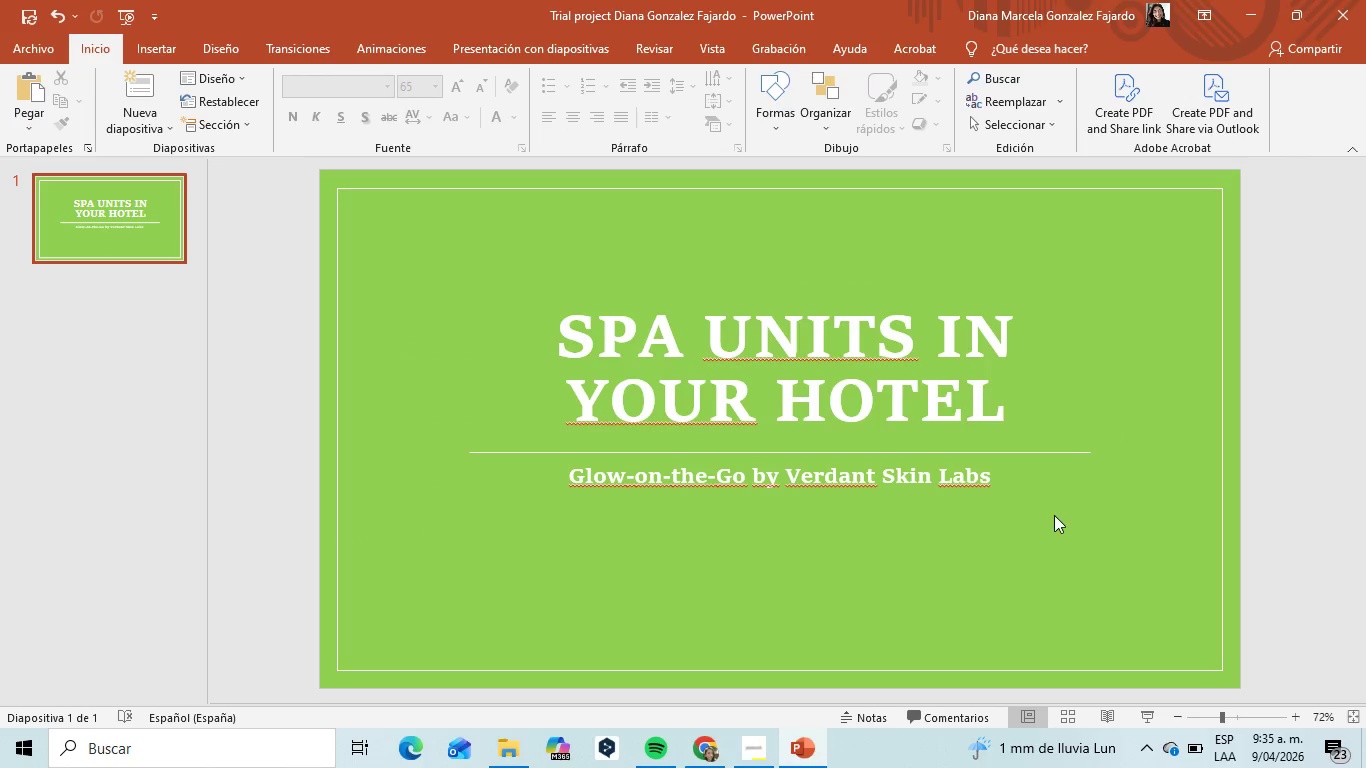 
left_click([1055, 518])
 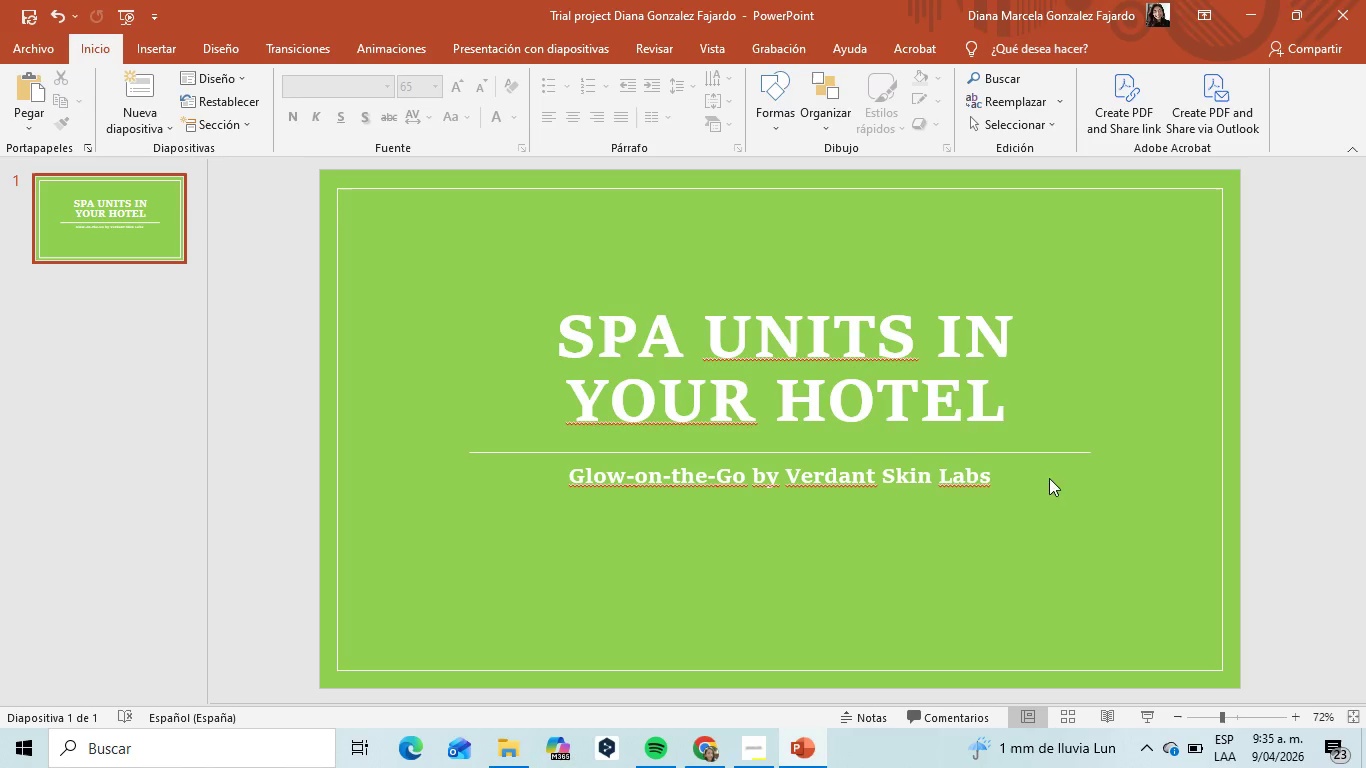 
left_click_drag(start_coordinate=[1068, 488], to_coordinate=[436, 290])
 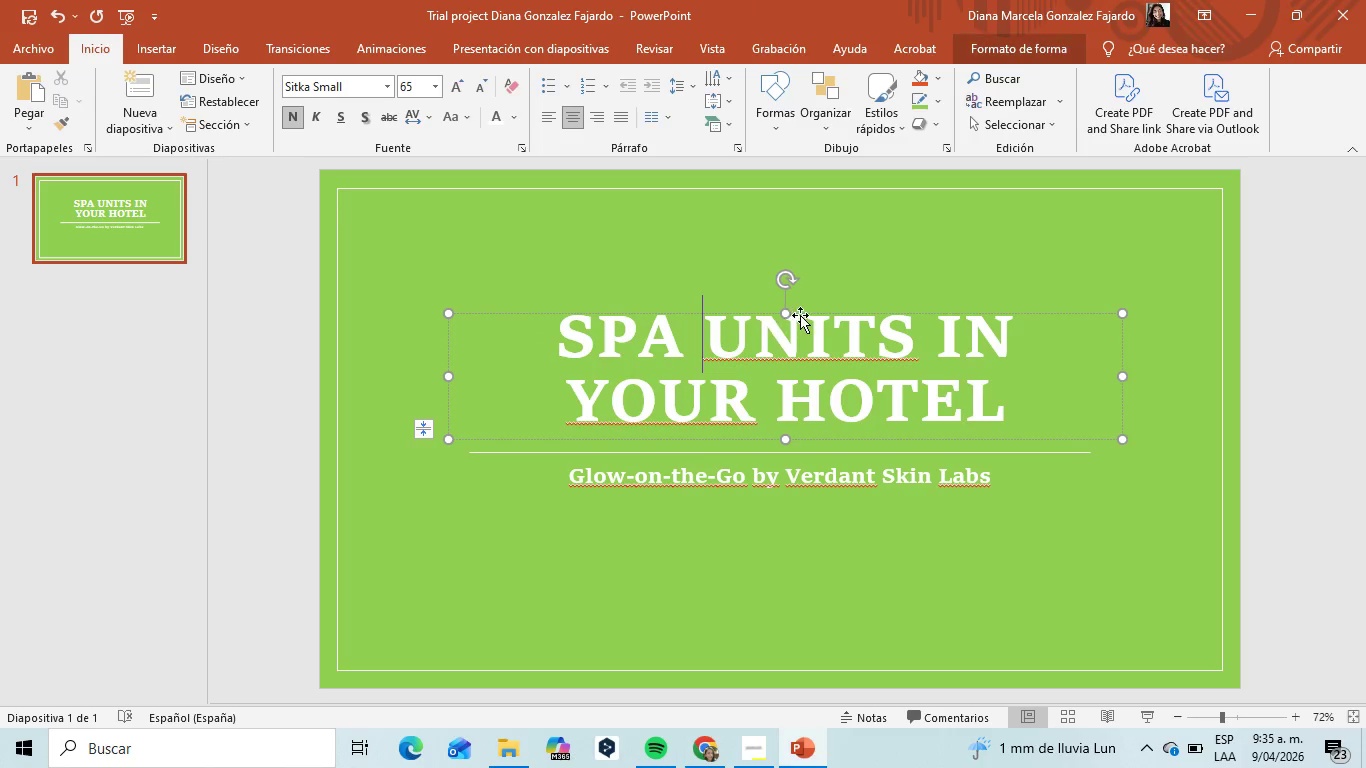 
left_click_drag(start_coordinate=[800, 315], to_coordinate=[878, 316])
 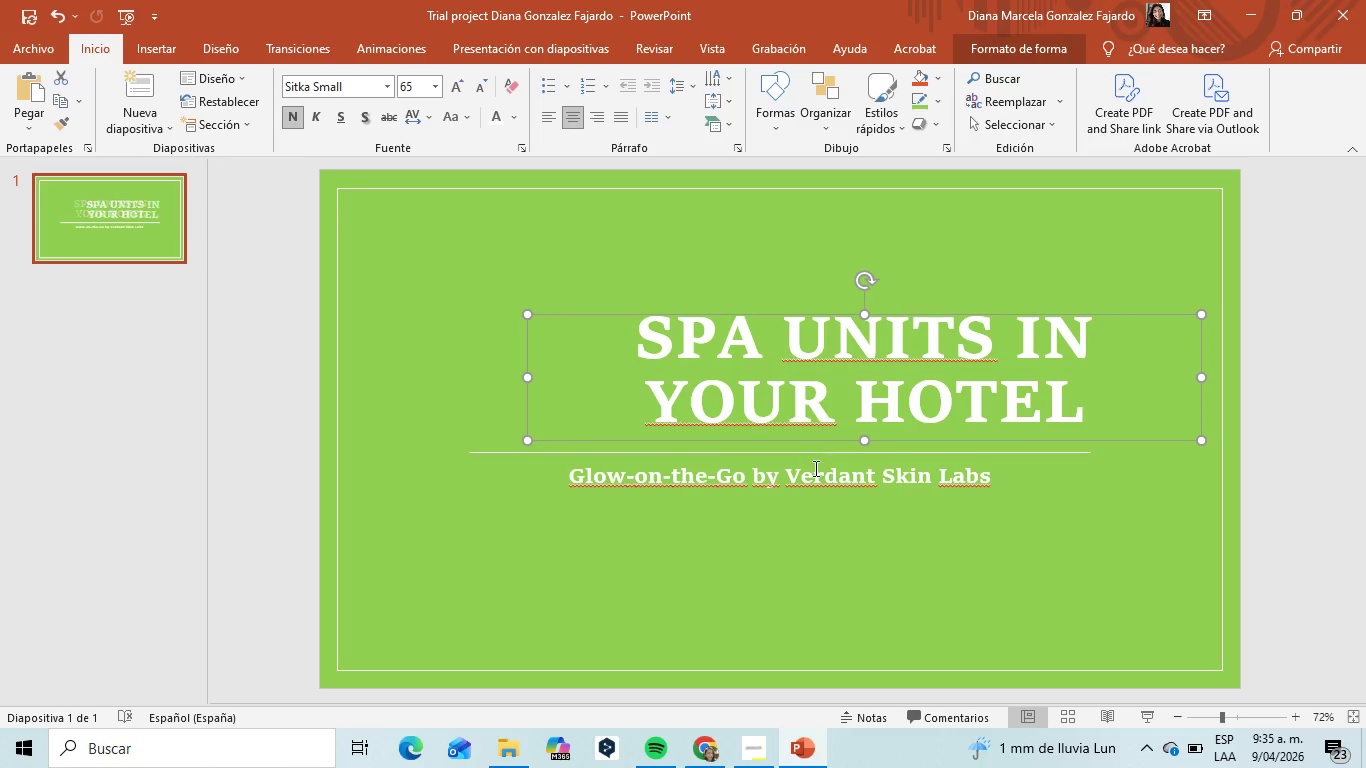 
left_click([814, 468])
 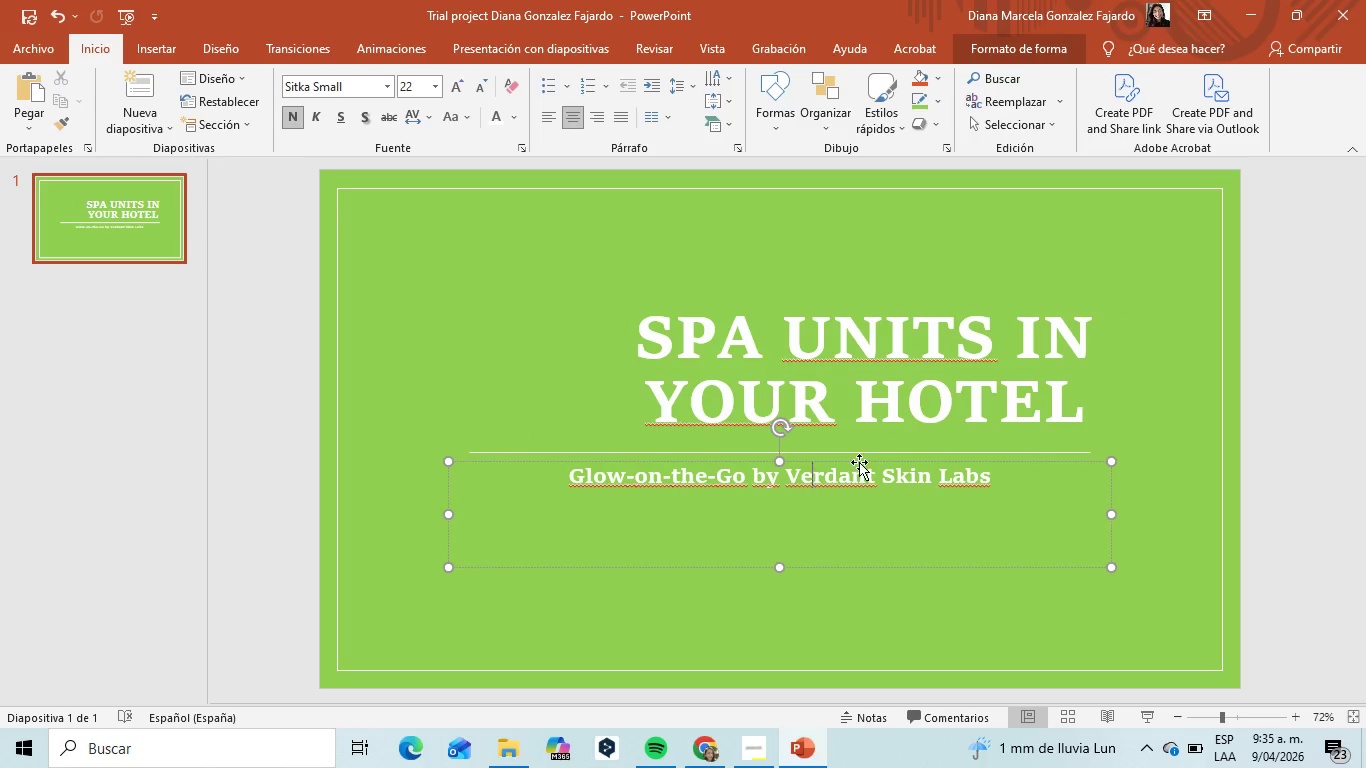 
left_click_drag(start_coordinate=[859, 462], to_coordinate=[670, 474])
 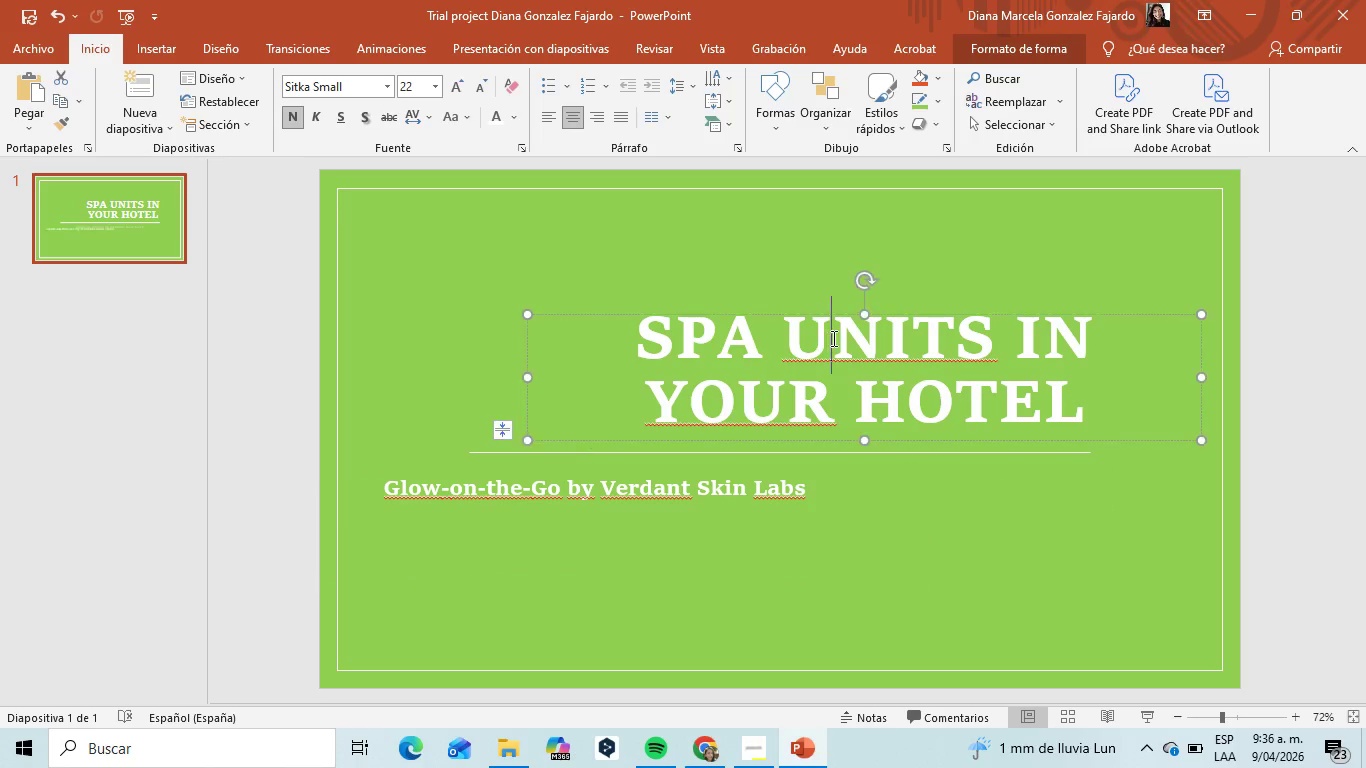 
left_click([829, 339])
 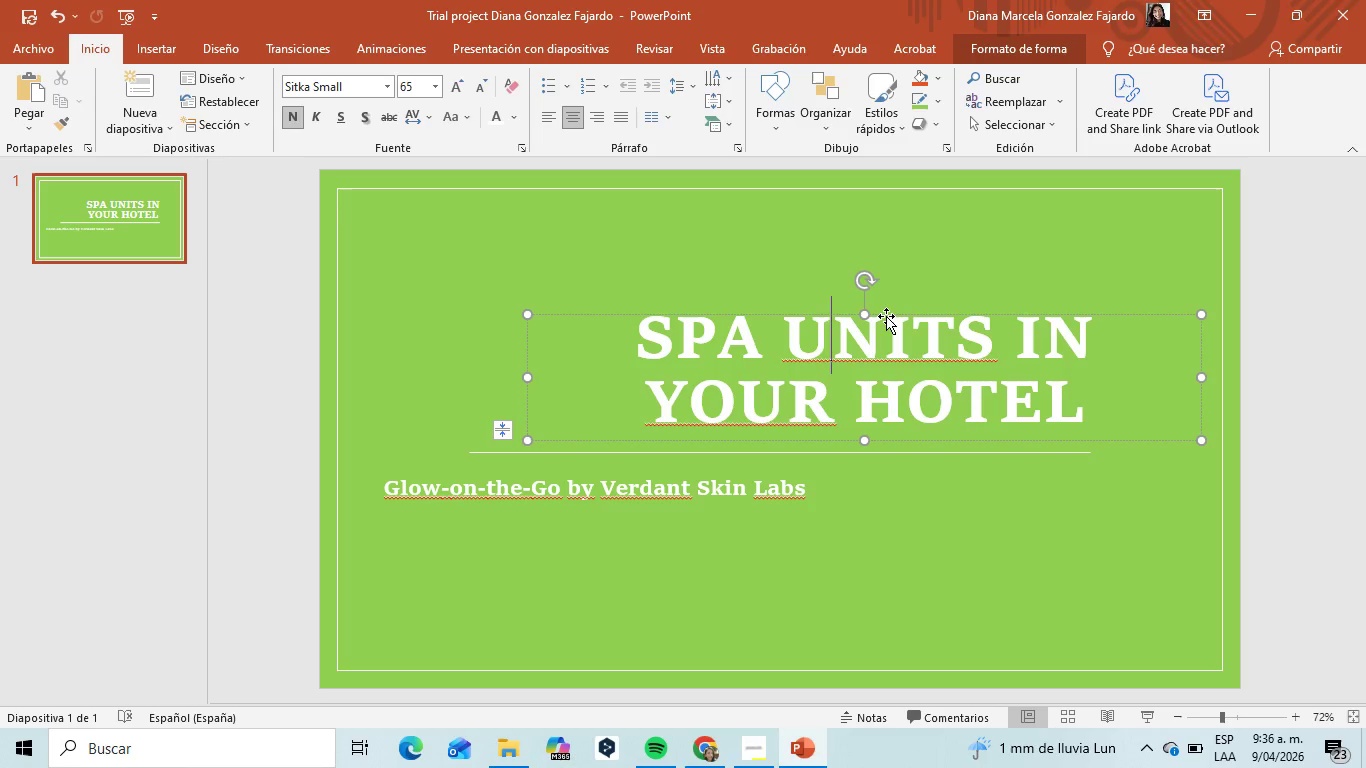 
left_click_drag(start_coordinate=[886, 316], to_coordinate=[633, 329])
 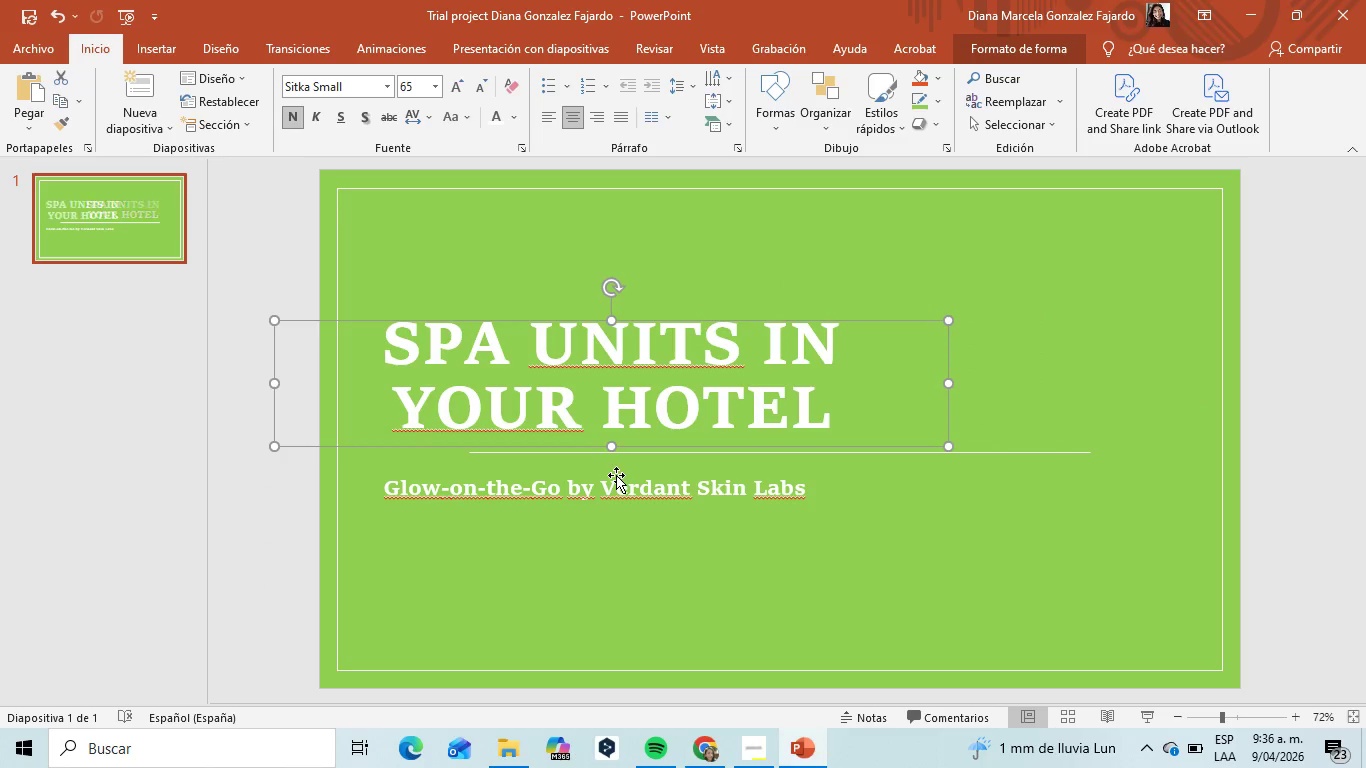 
left_click([616, 475])
 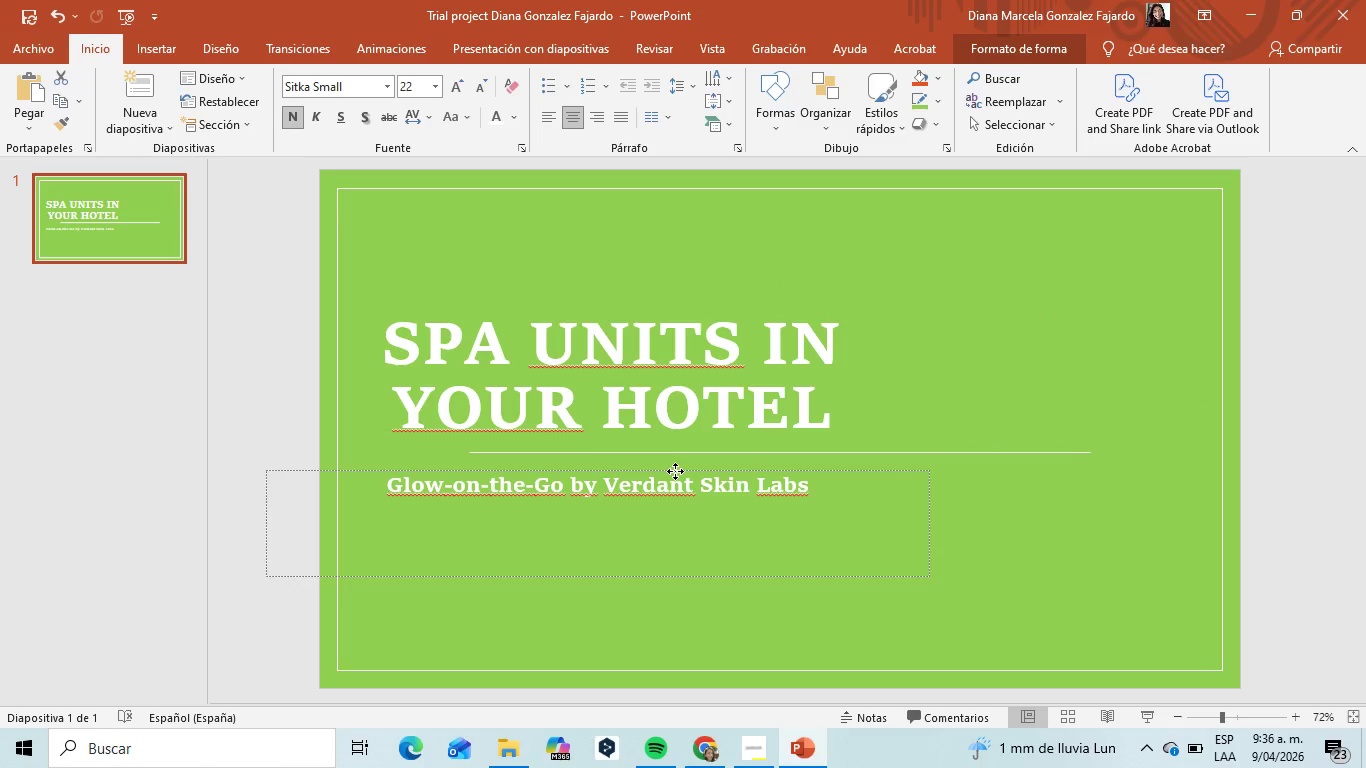 
left_click([850, 409])
 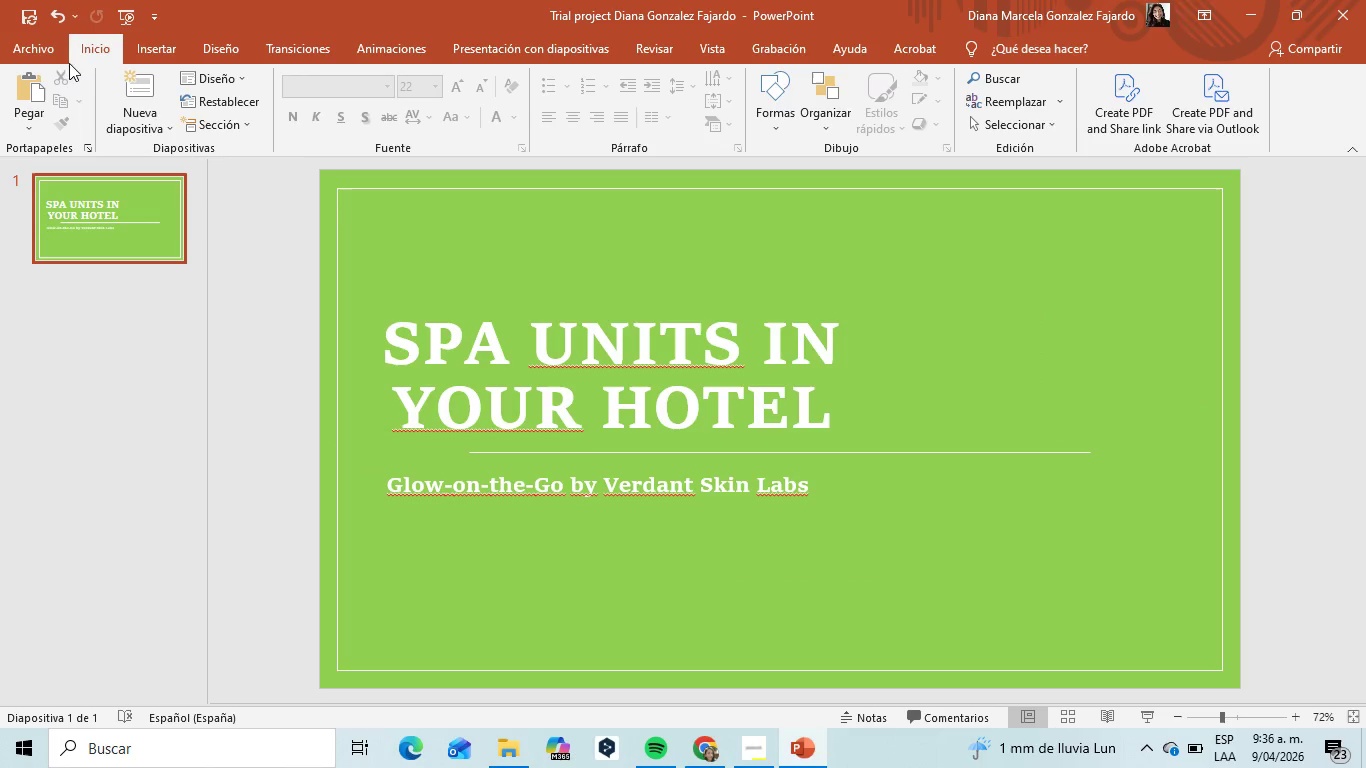 
wait(5.38)
 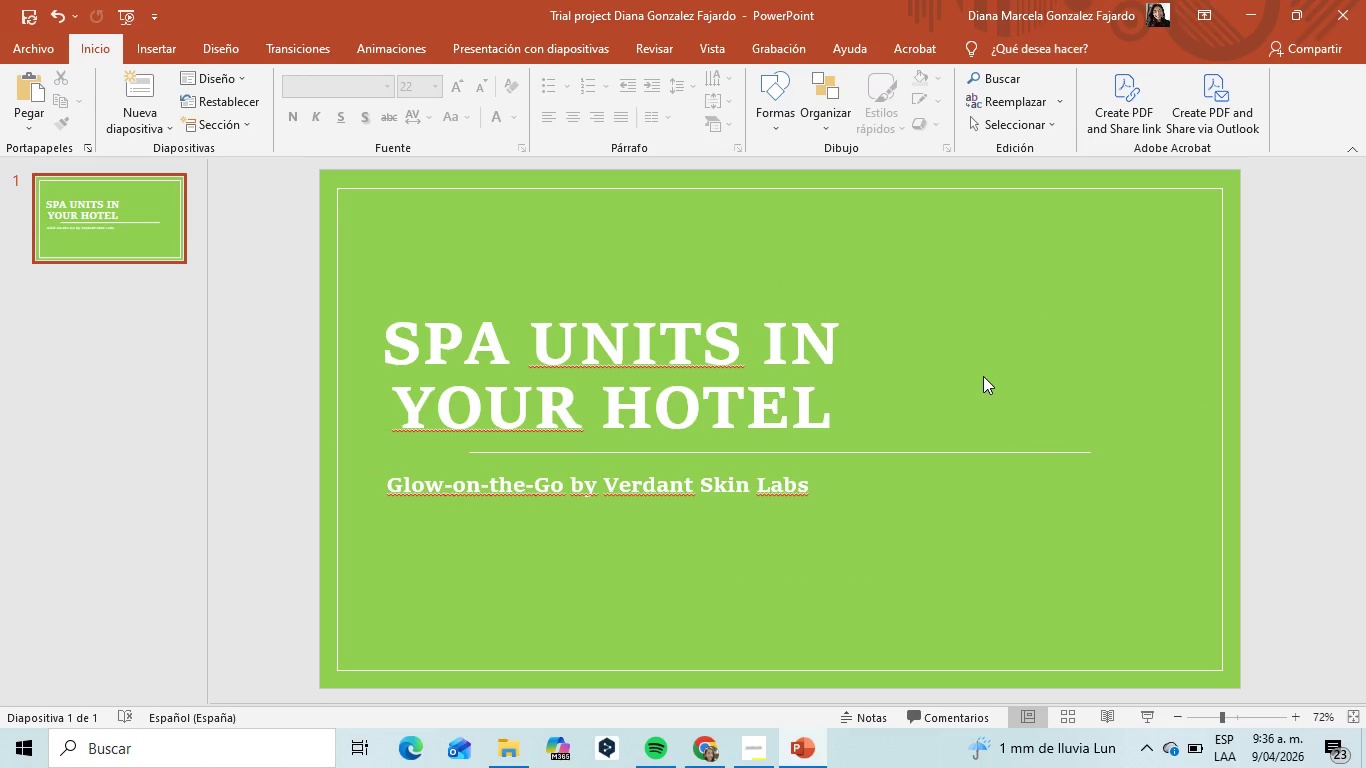 
left_click([160, 46])
 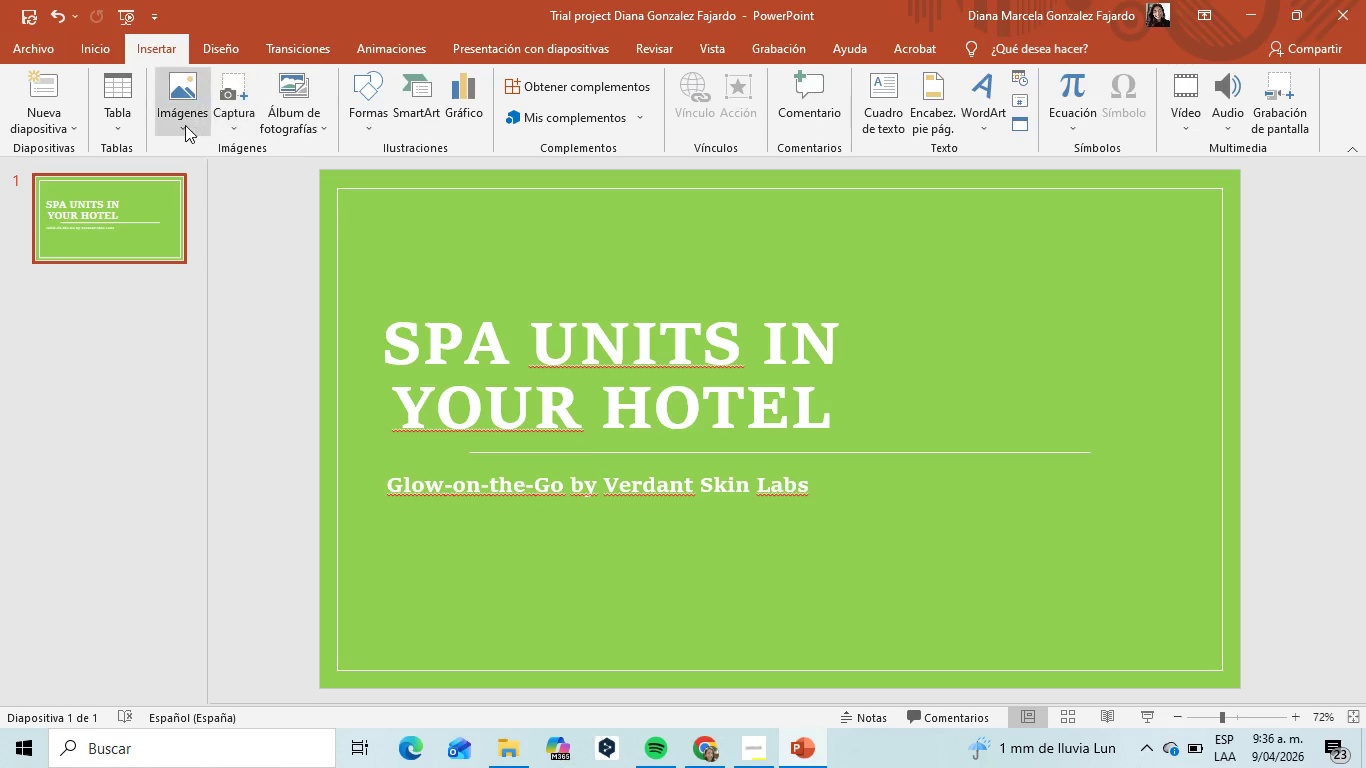 
left_click([185, 125])
 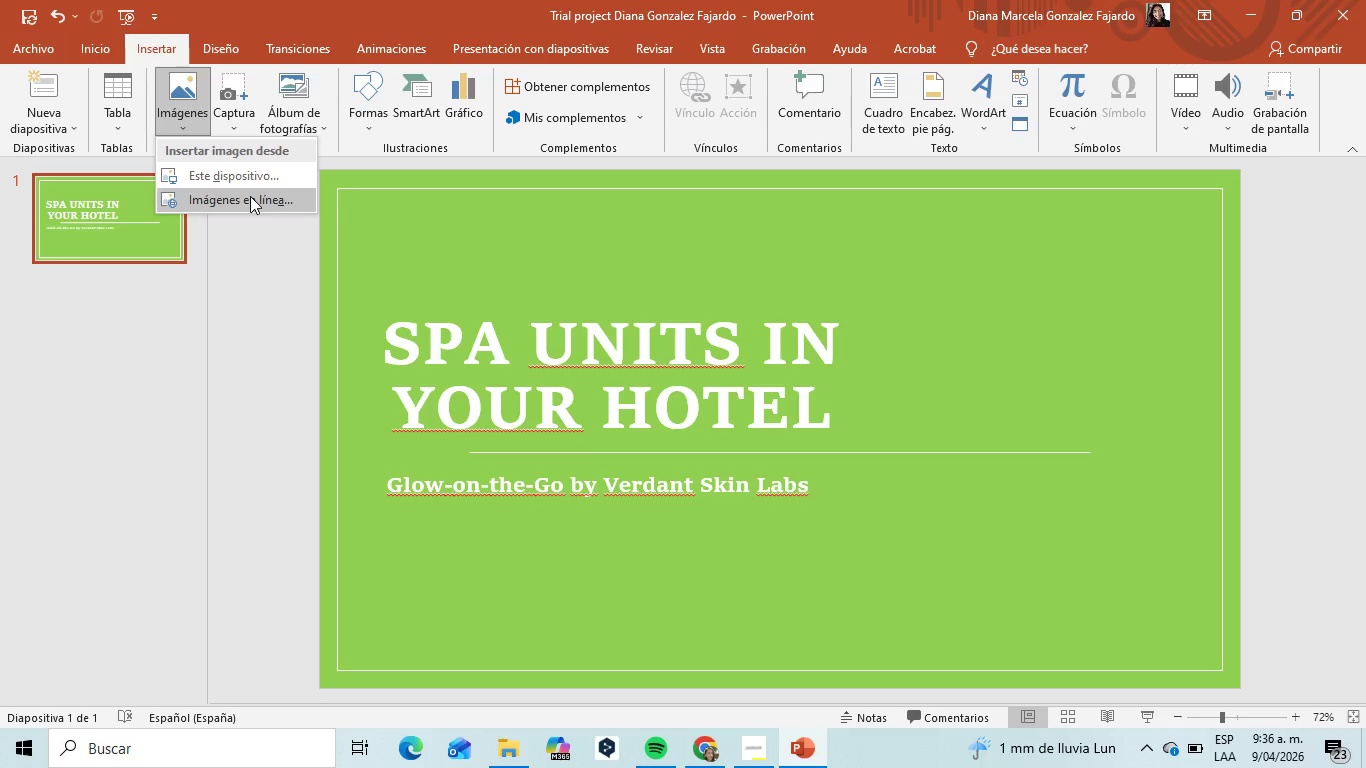 
left_click([250, 197])
 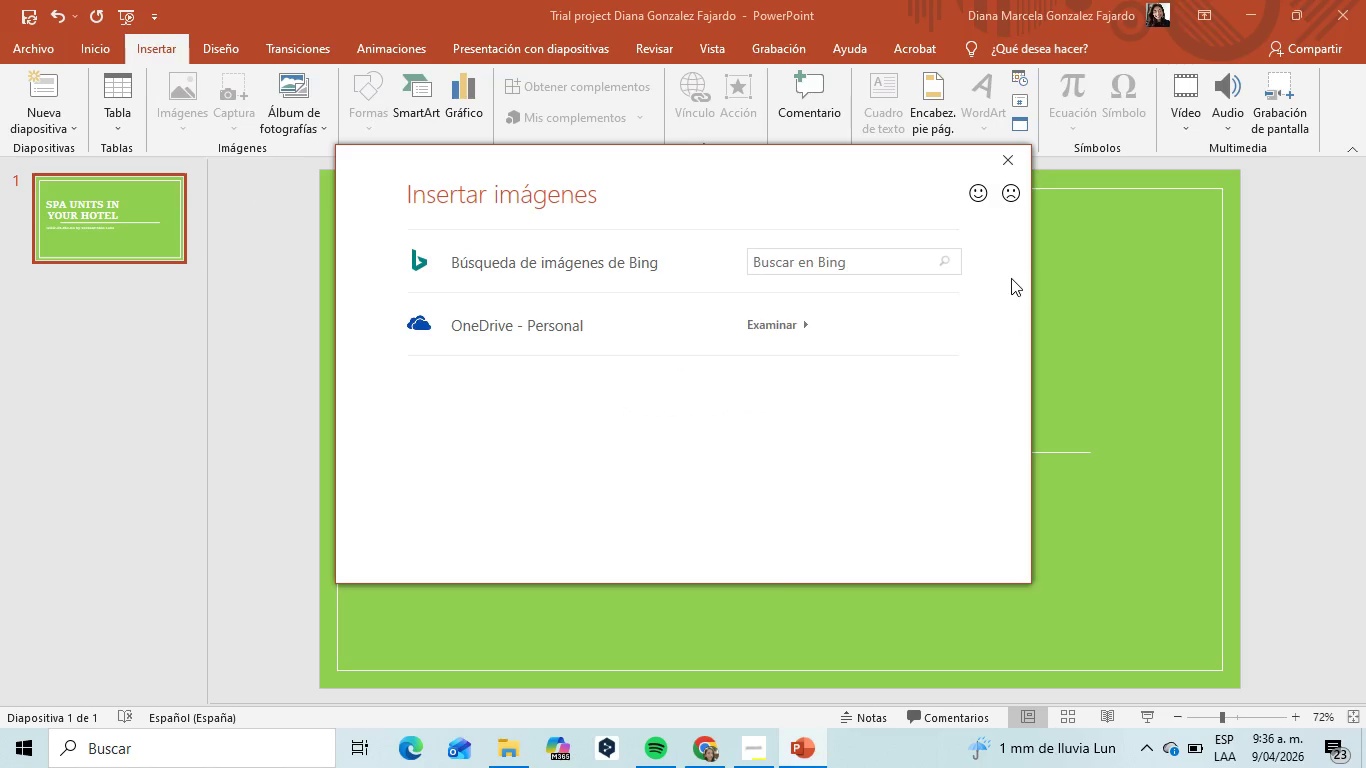 
left_click([841, 255])
 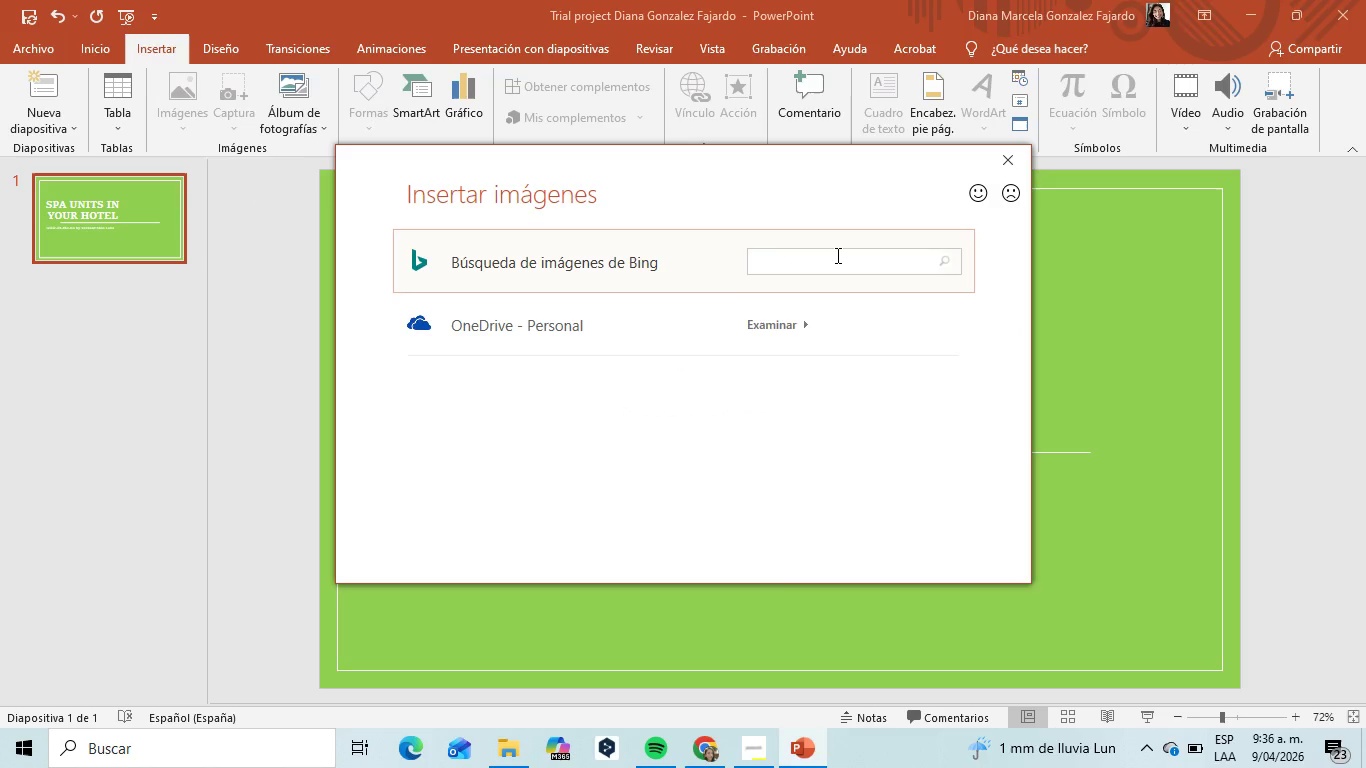 
type(spa)
 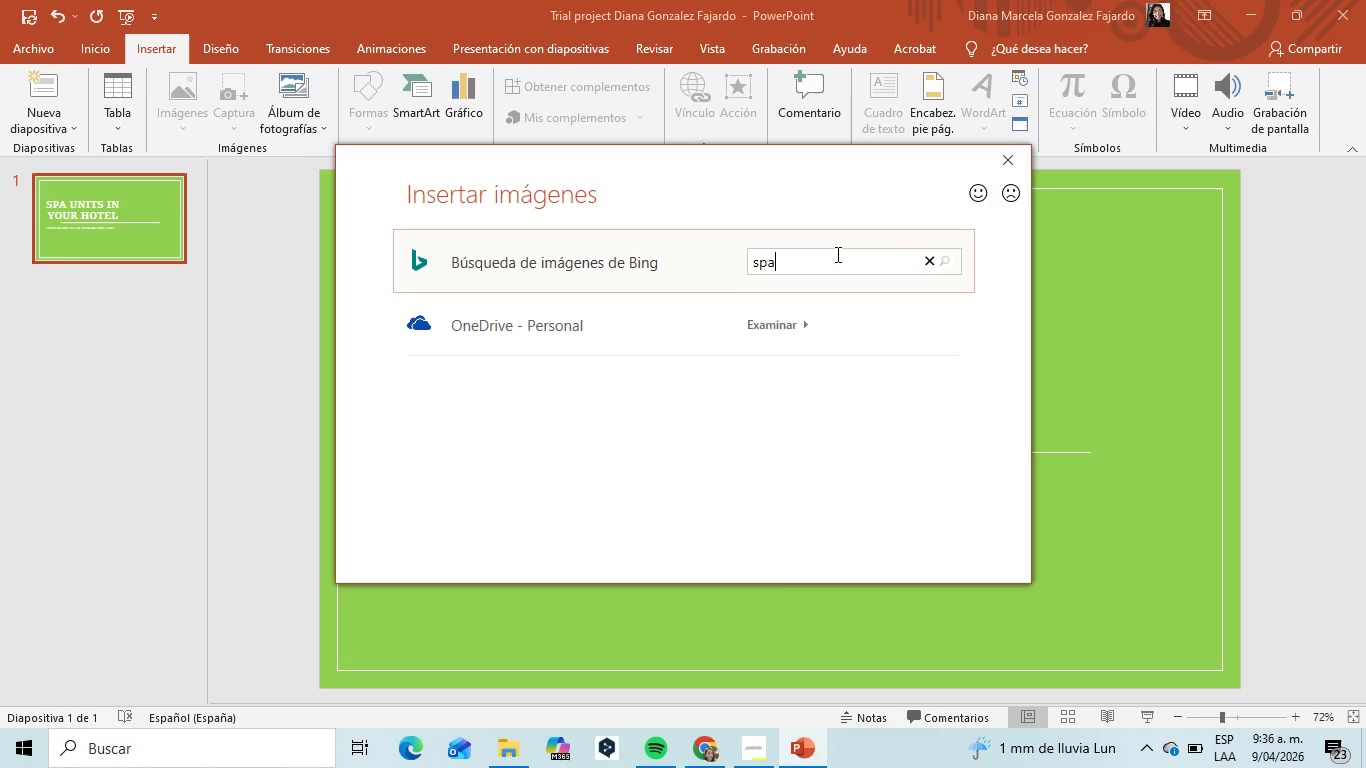 
key(Enter)
 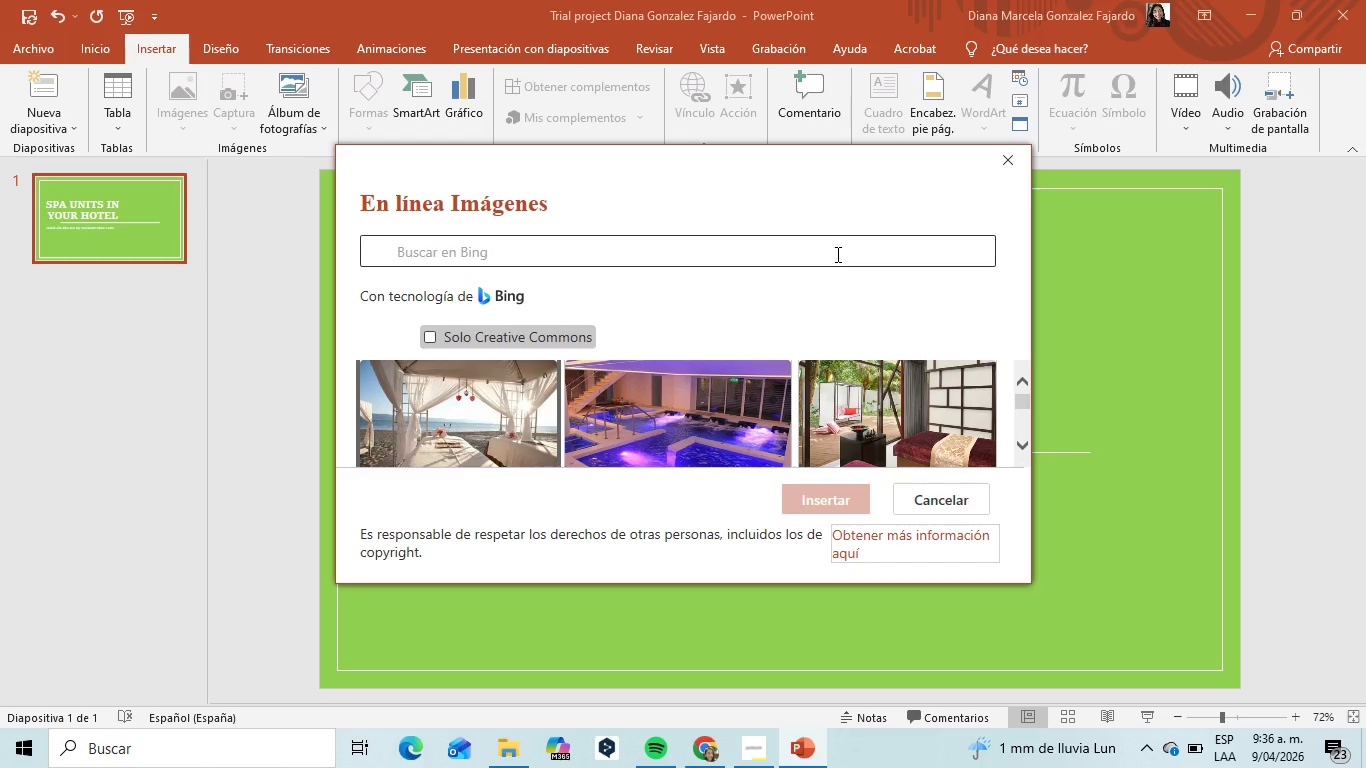 
wait(5.11)
 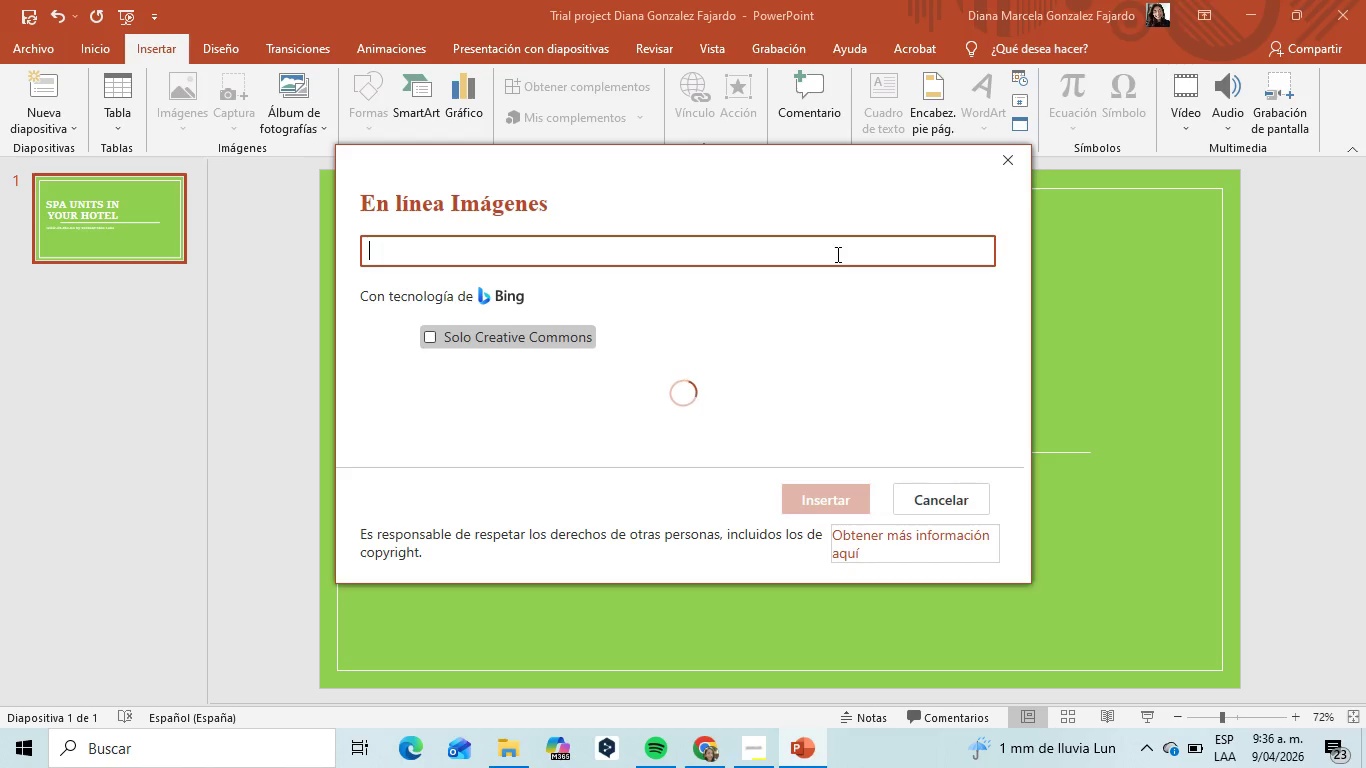 
scroll: coordinate [760, 320], scroll_direction: down, amount: 2.0
 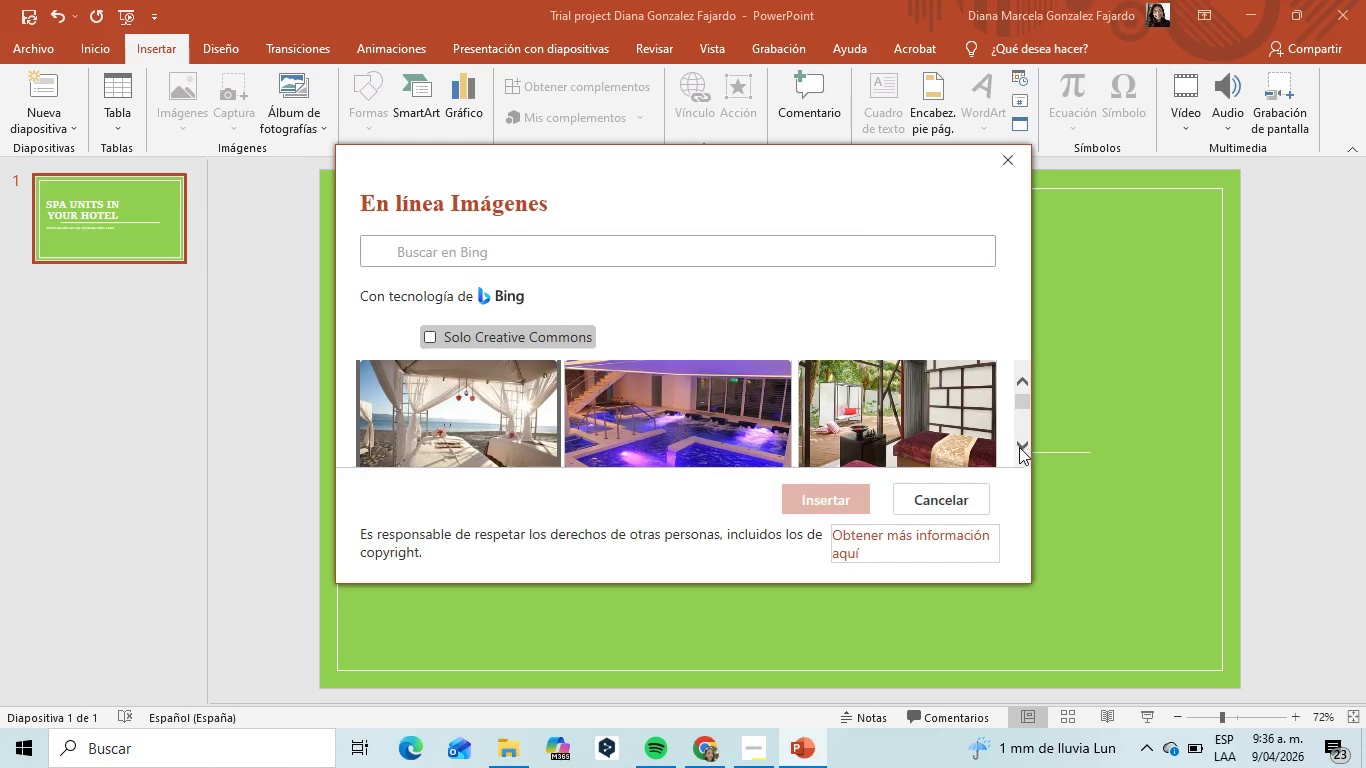 
double_click([1020, 447])
 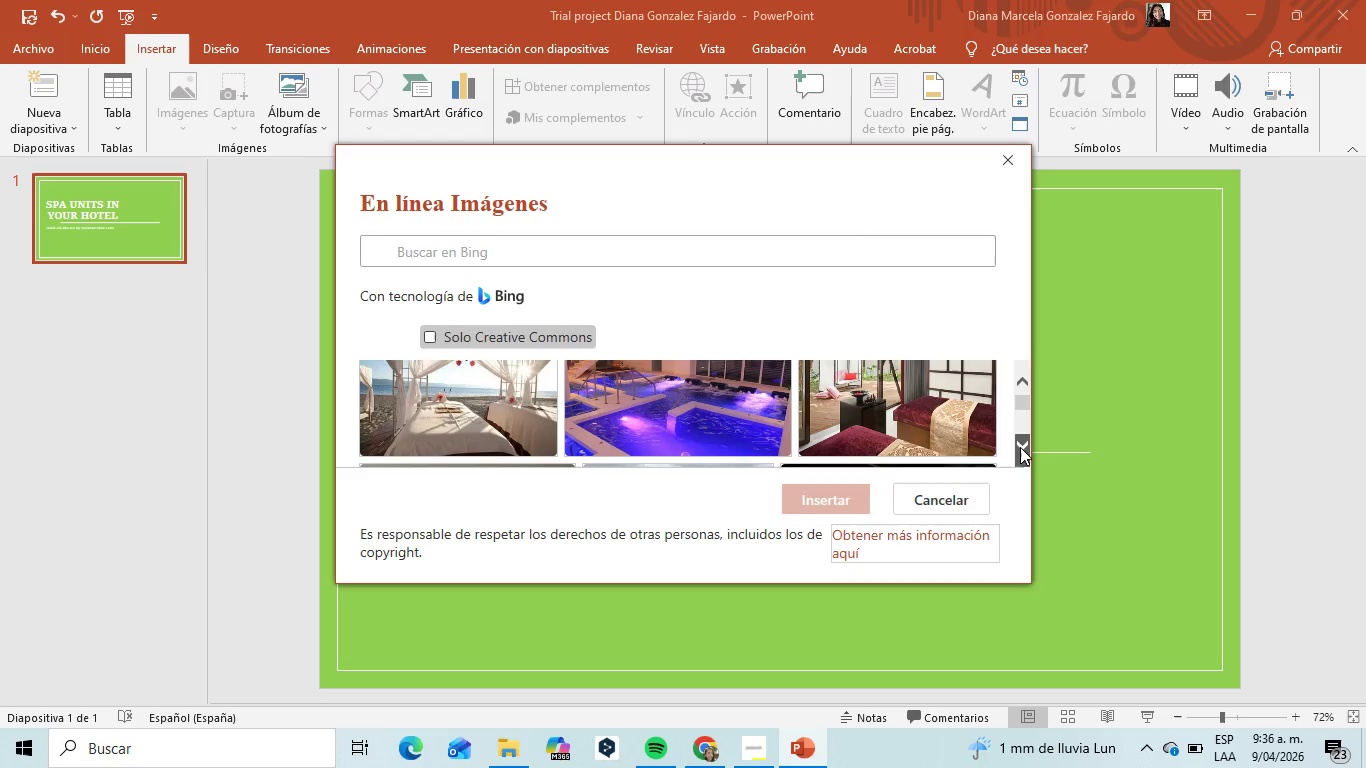 
triple_click([1020, 447])
 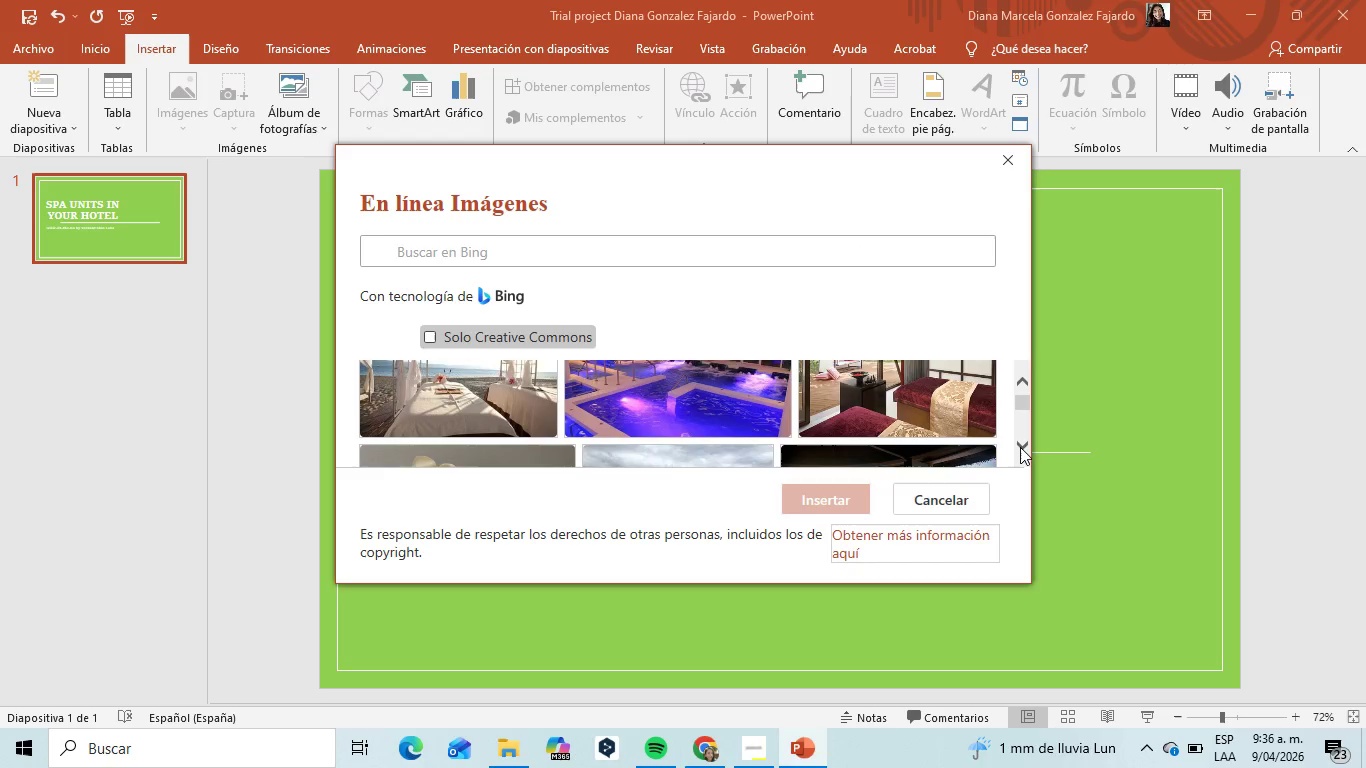 
triple_click([1020, 447])
 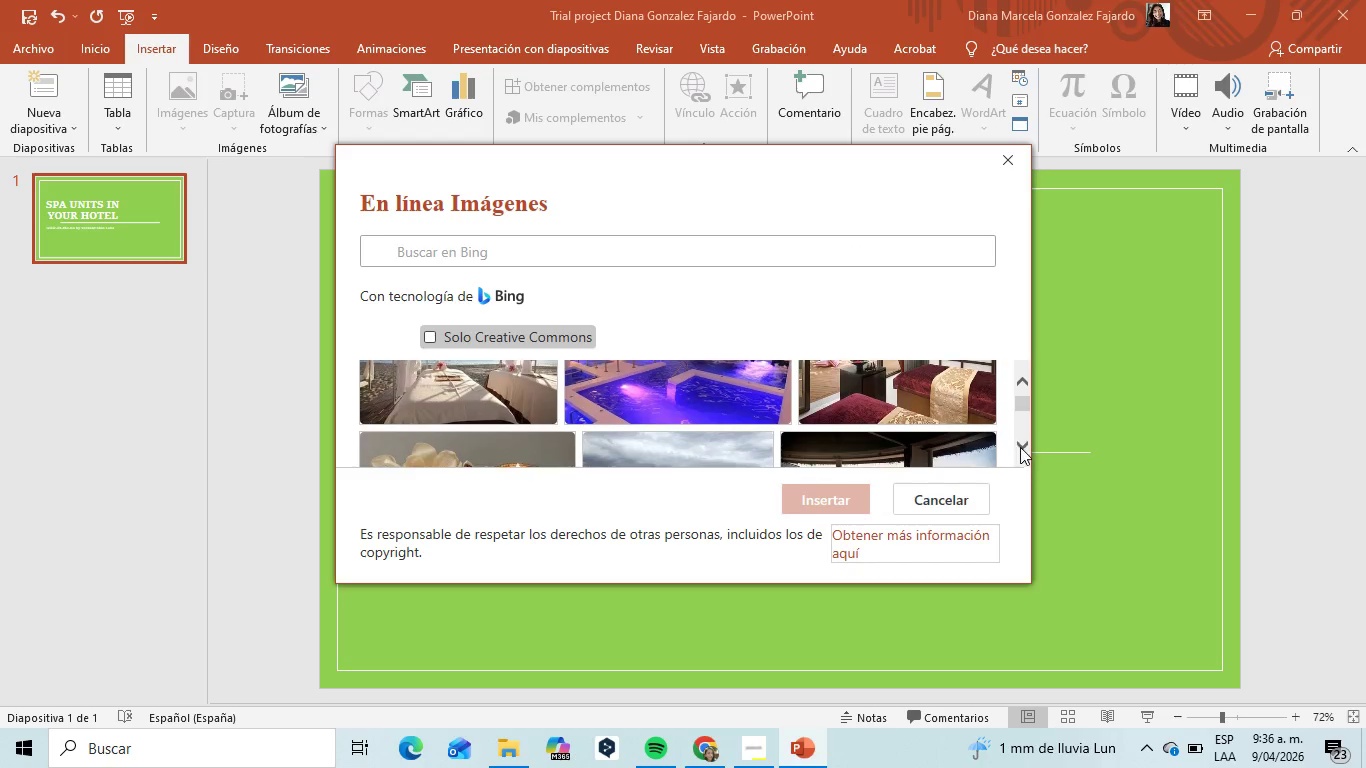 
triple_click([1020, 447])
 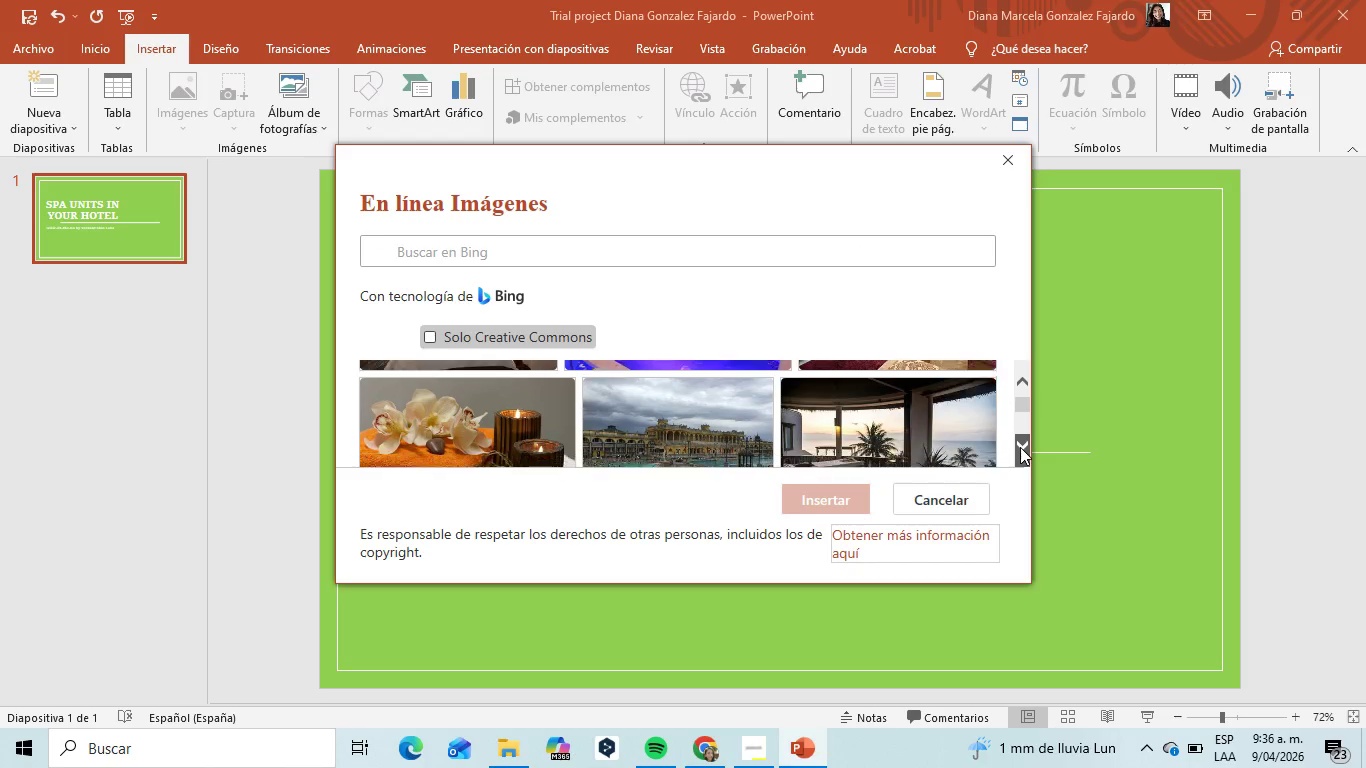 
triple_click([1020, 447])
 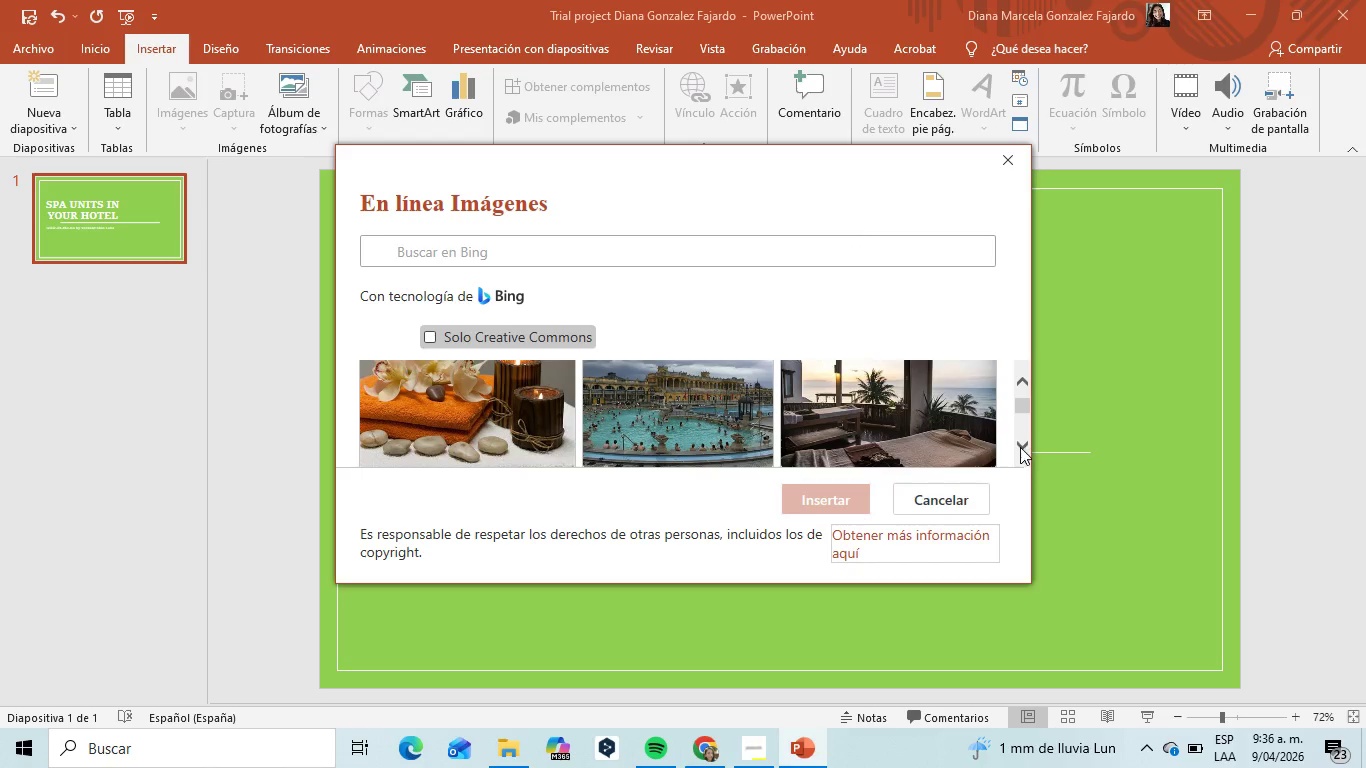 
double_click([1020, 447])
 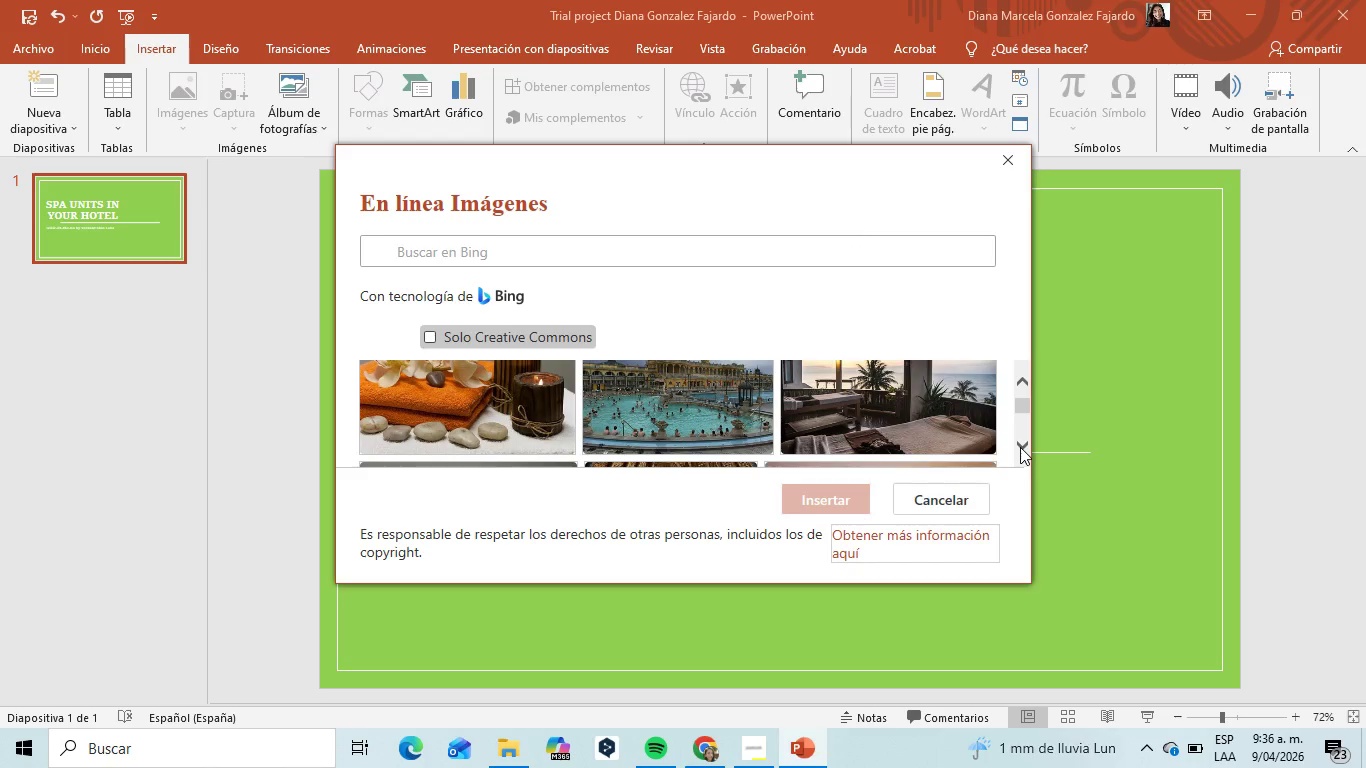 
left_click([1020, 447])
 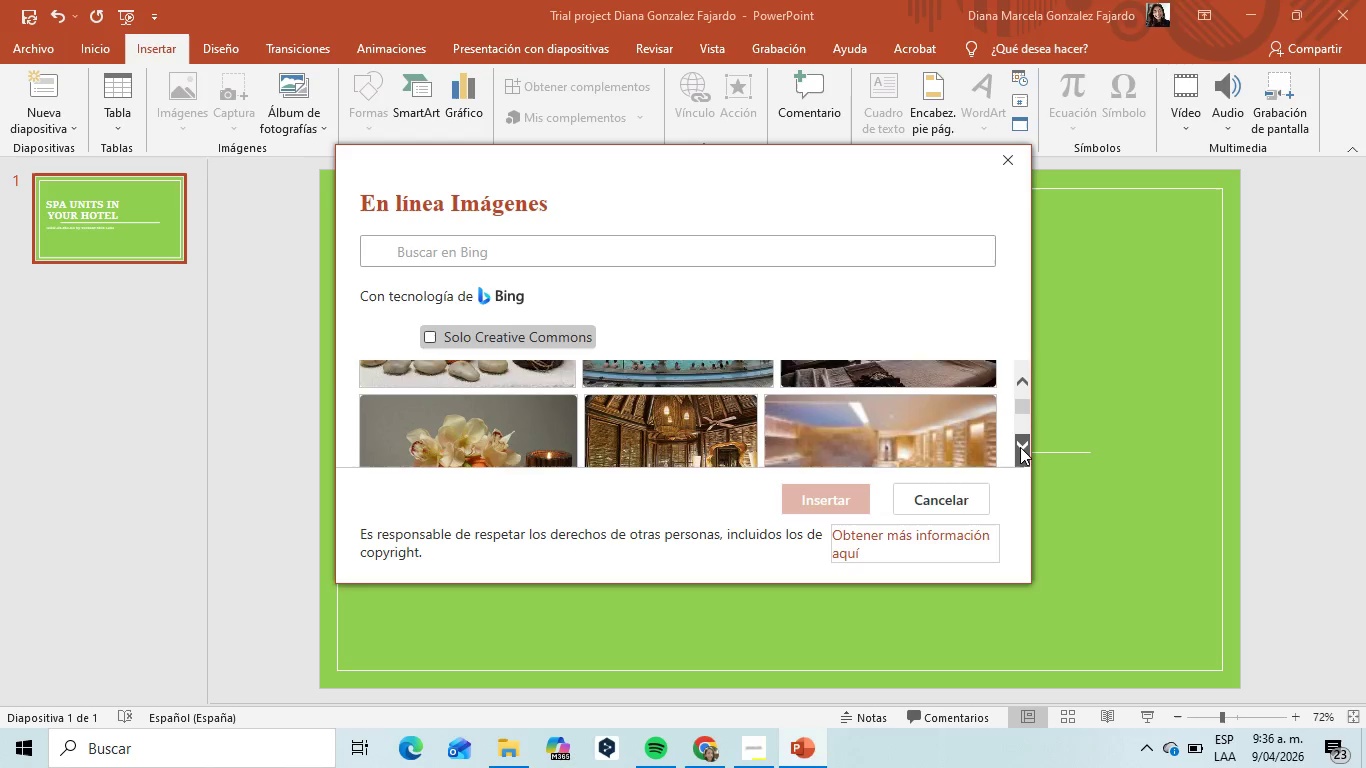 
double_click([1020, 447])
 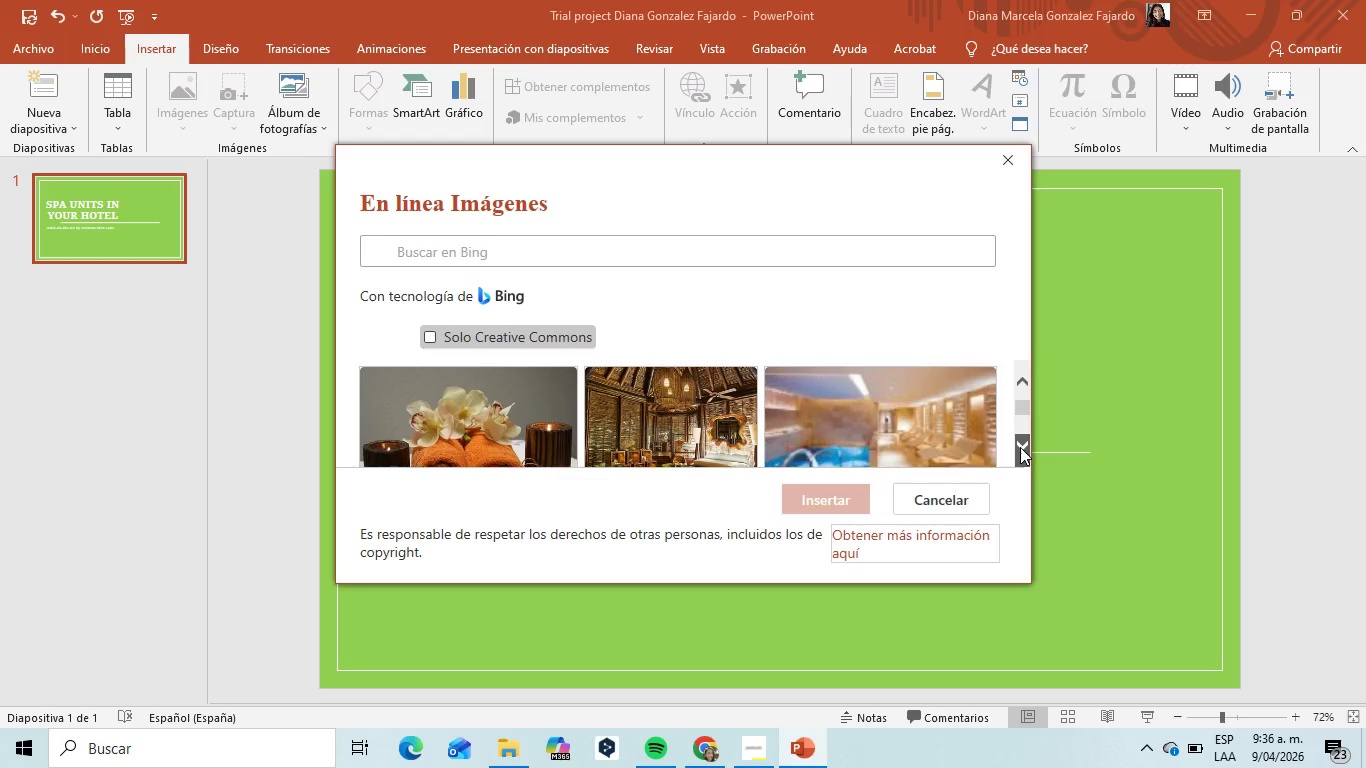 
left_click([1020, 447])
 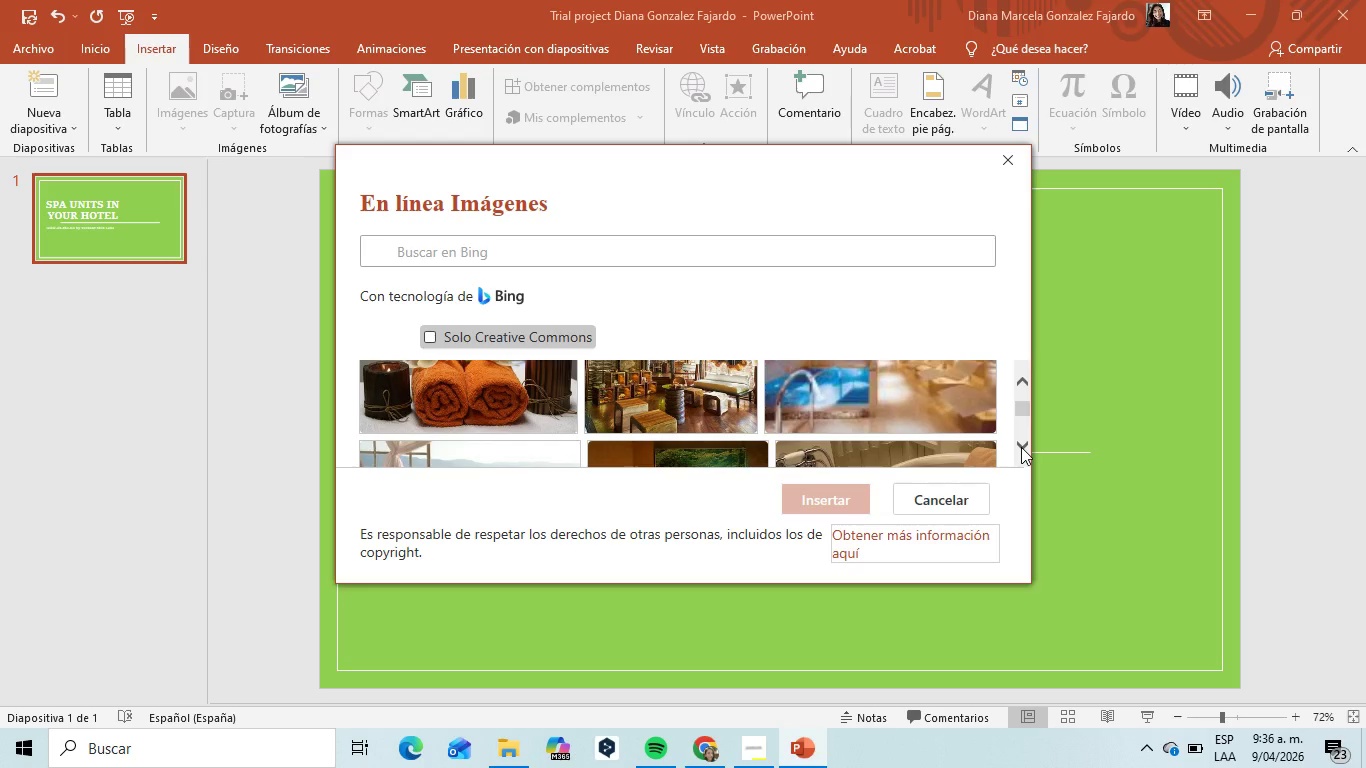 
left_click([1021, 447])
 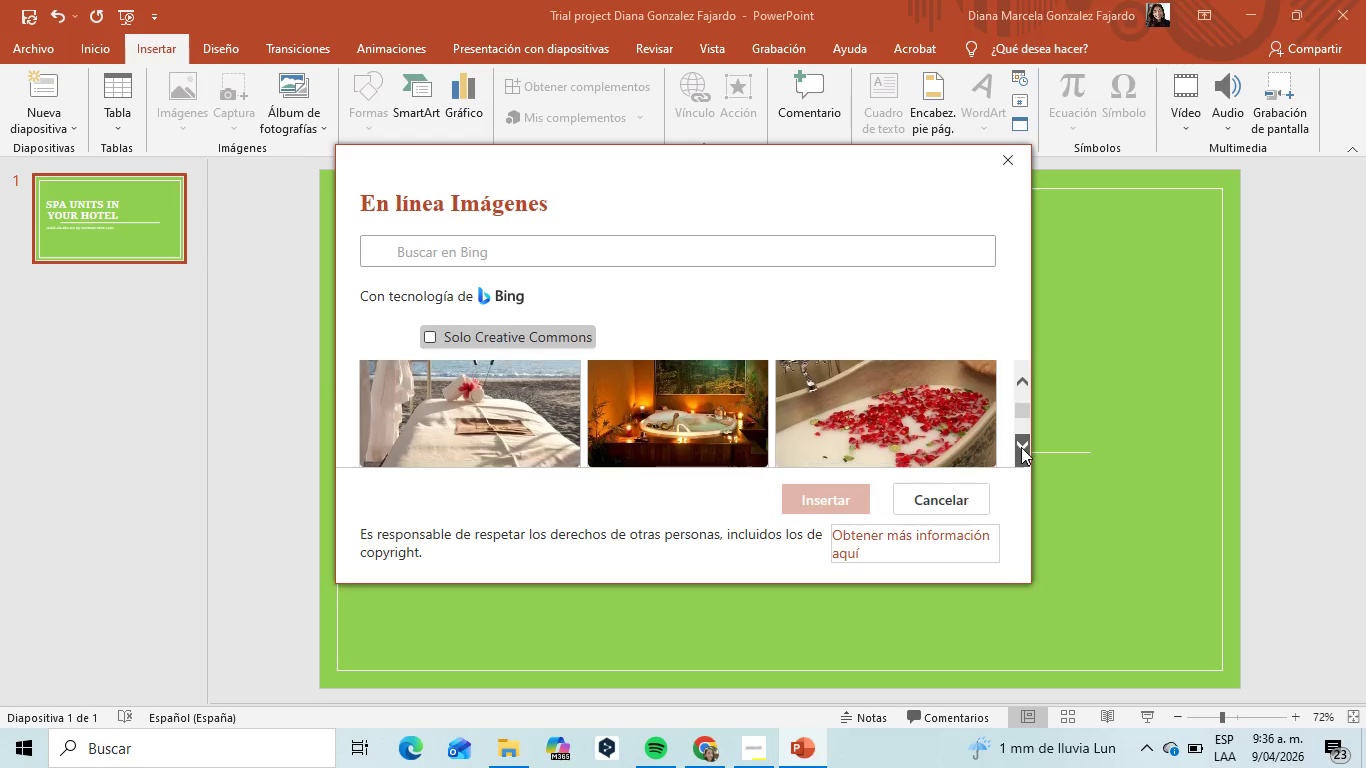 
left_click([1021, 447])
 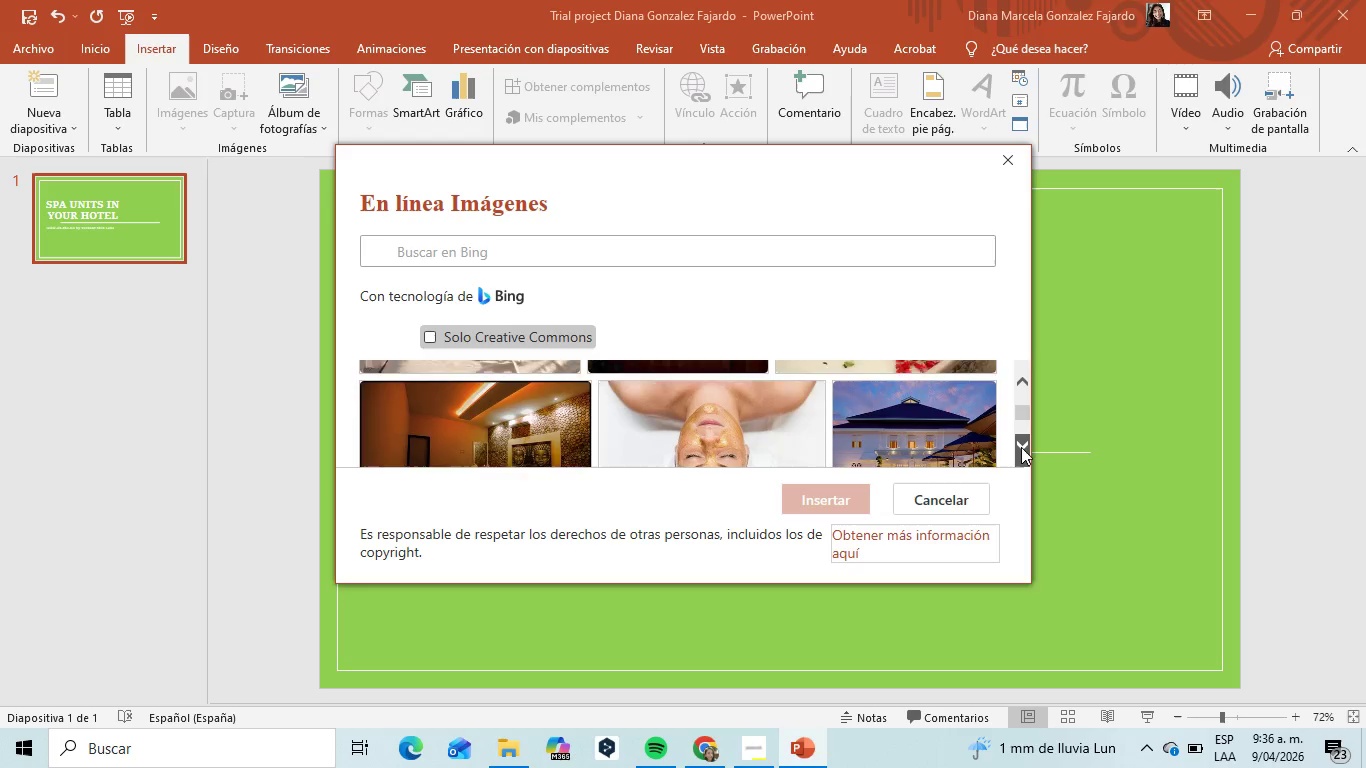 
left_click([1021, 447])
 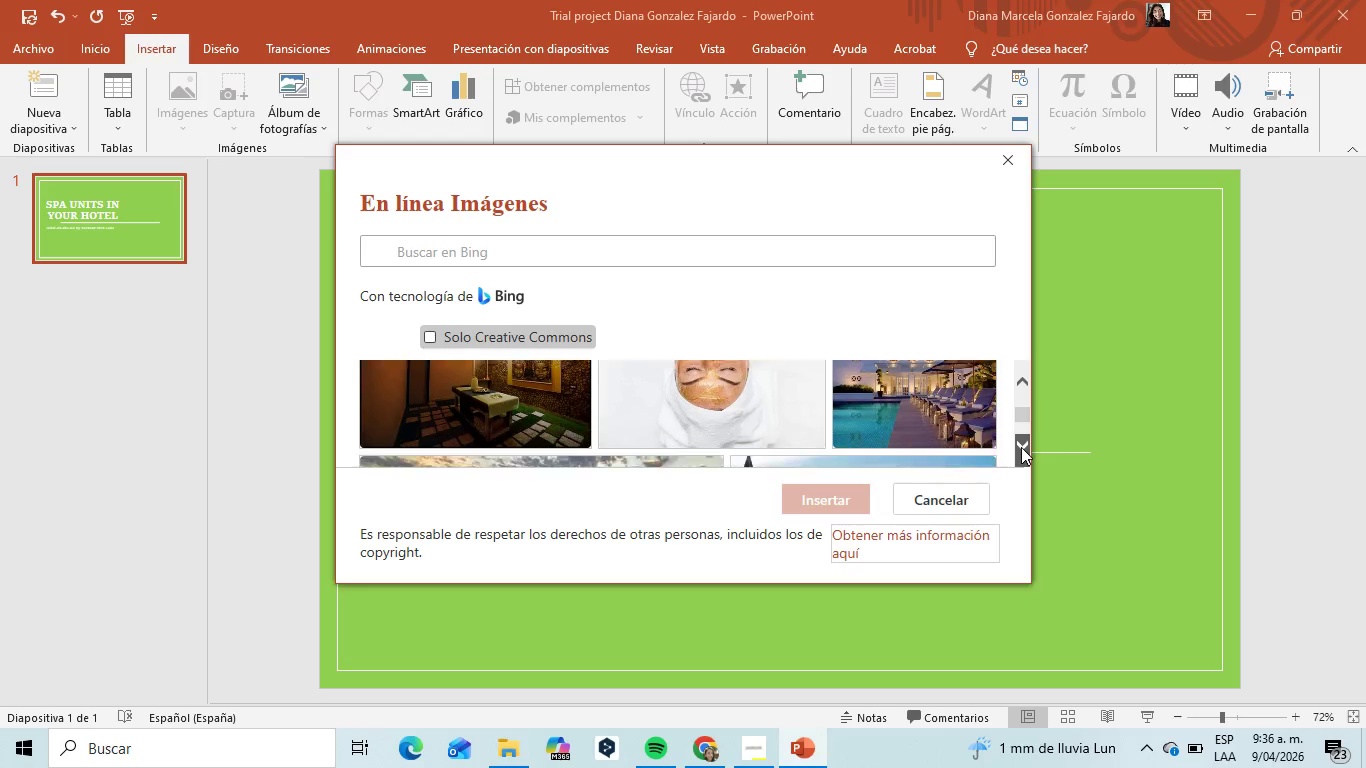 
left_click([1021, 447])
 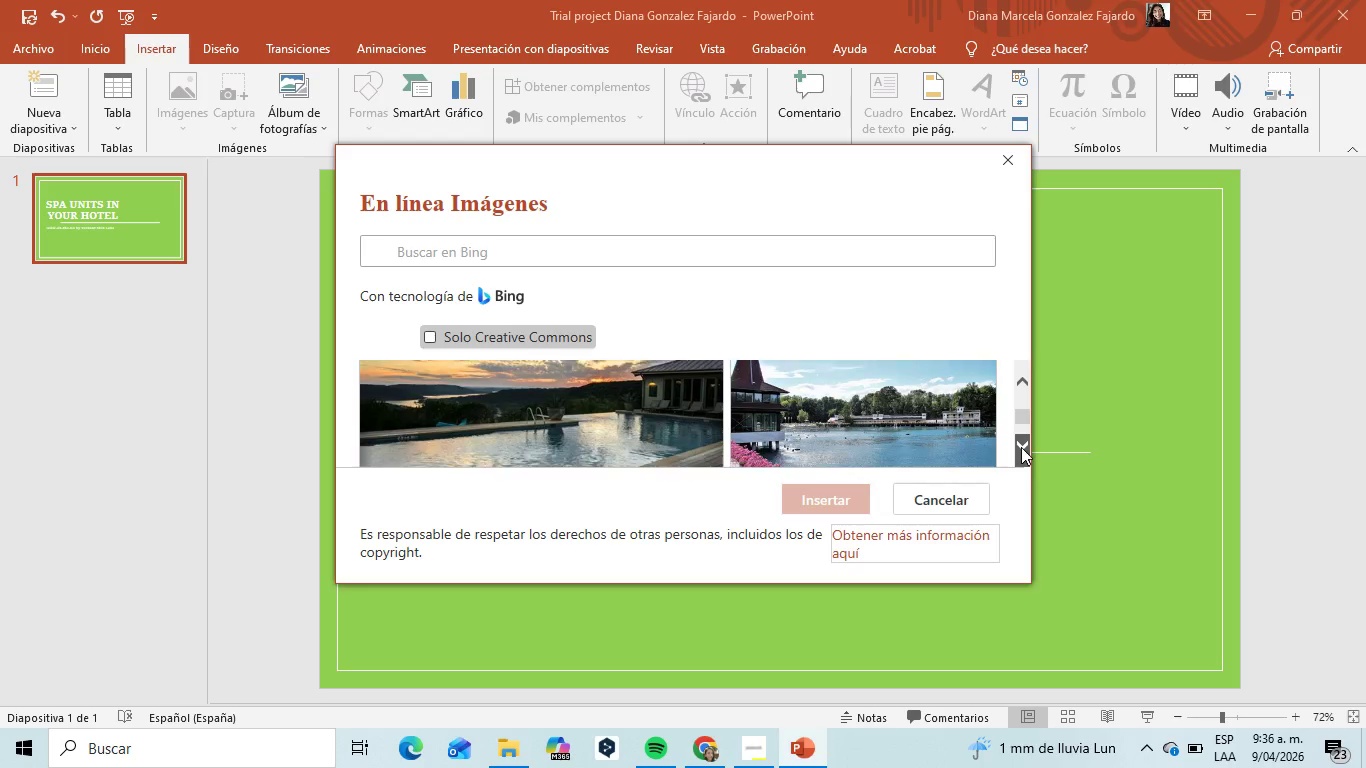 
left_click([1021, 447])
 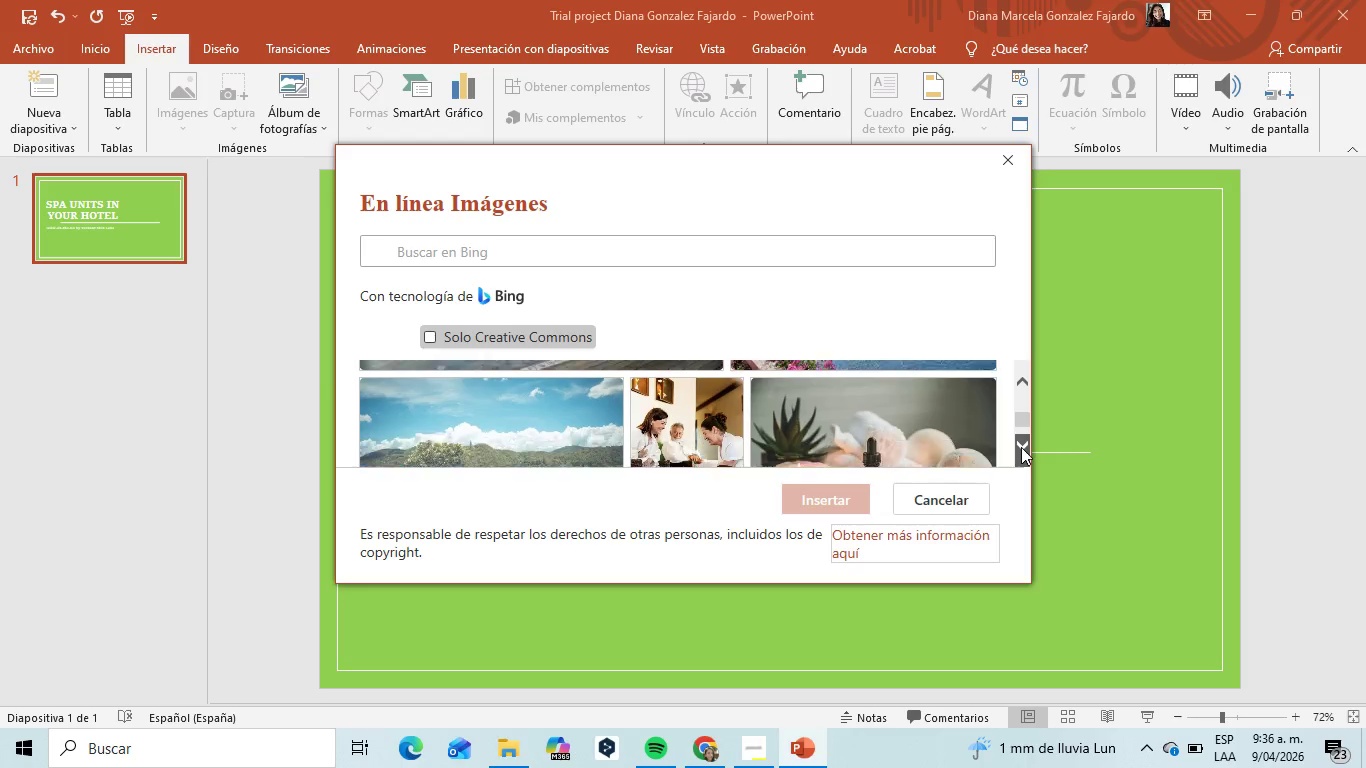 
left_click([1021, 447])
 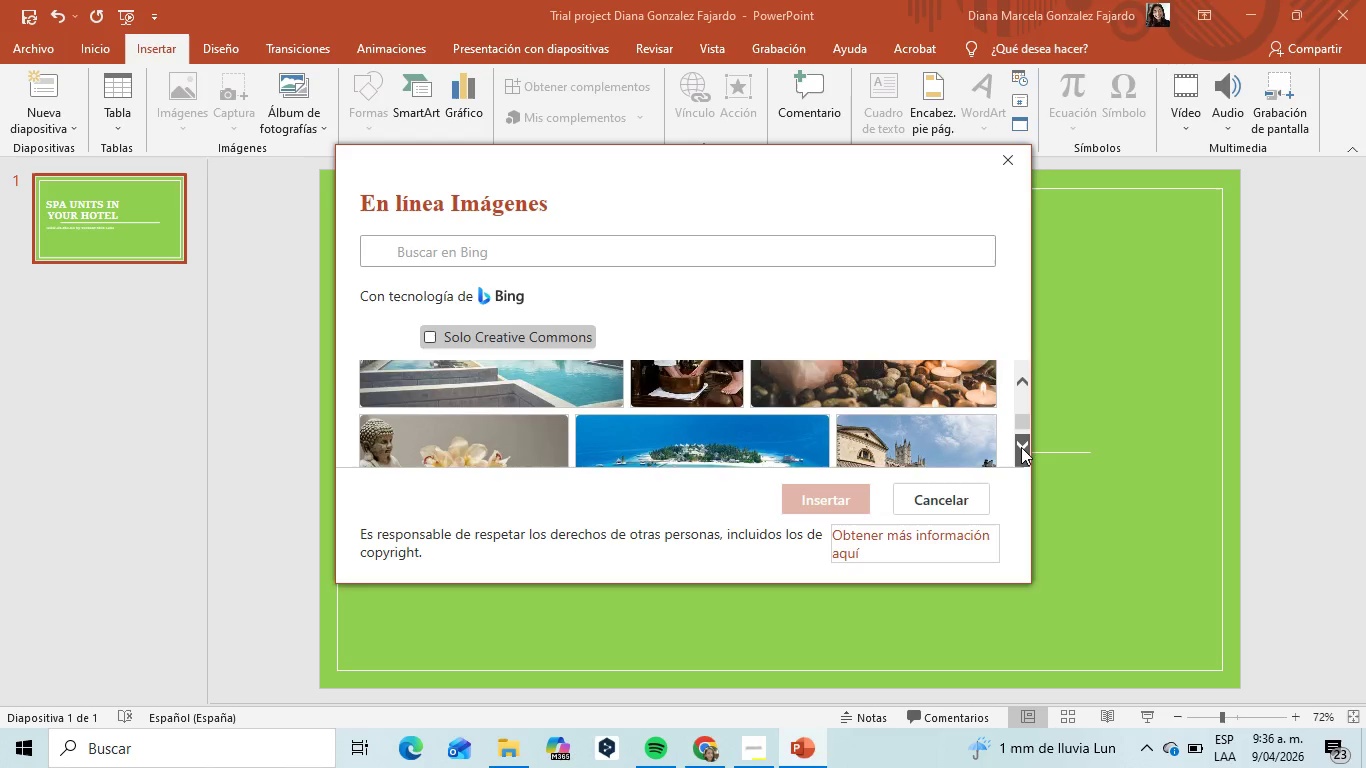 
left_click([1021, 447])
 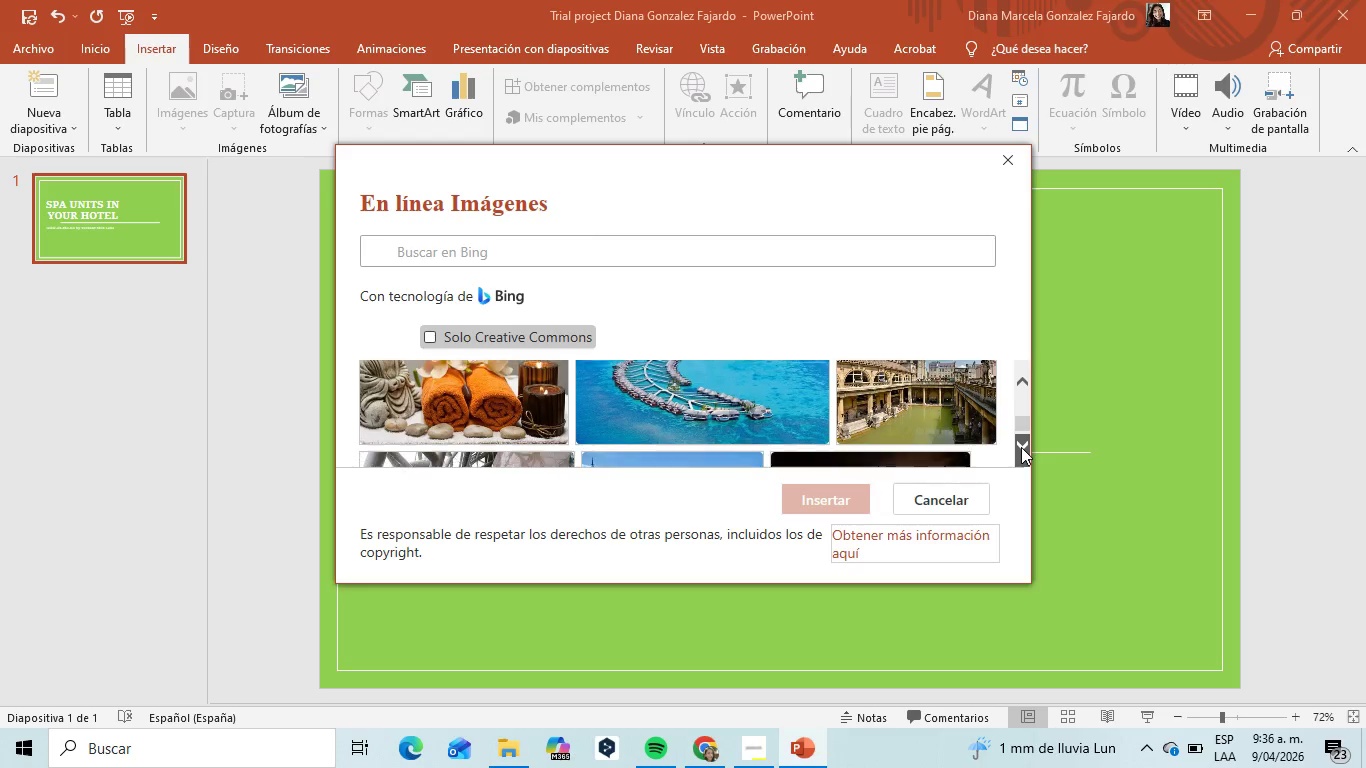 
left_click([1021, 447])
 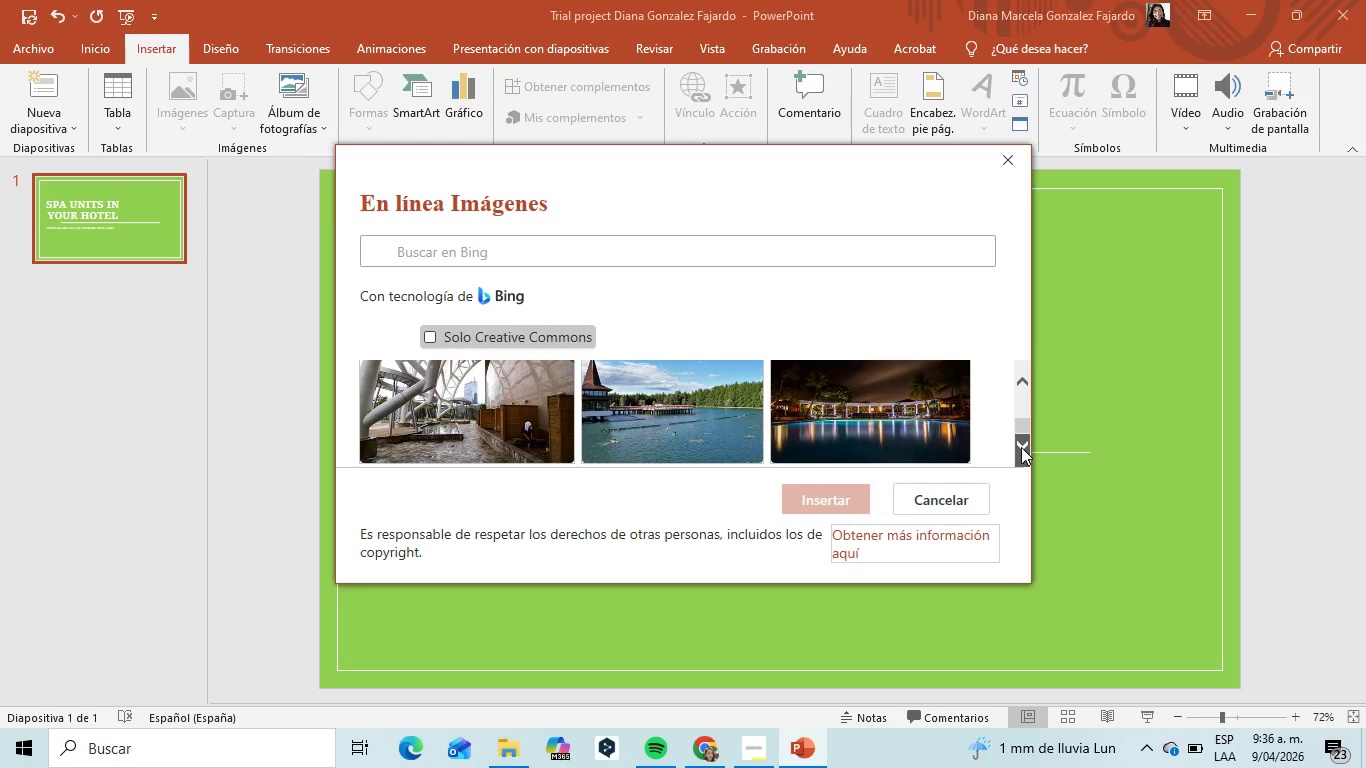 
left_click([1021, 447])
 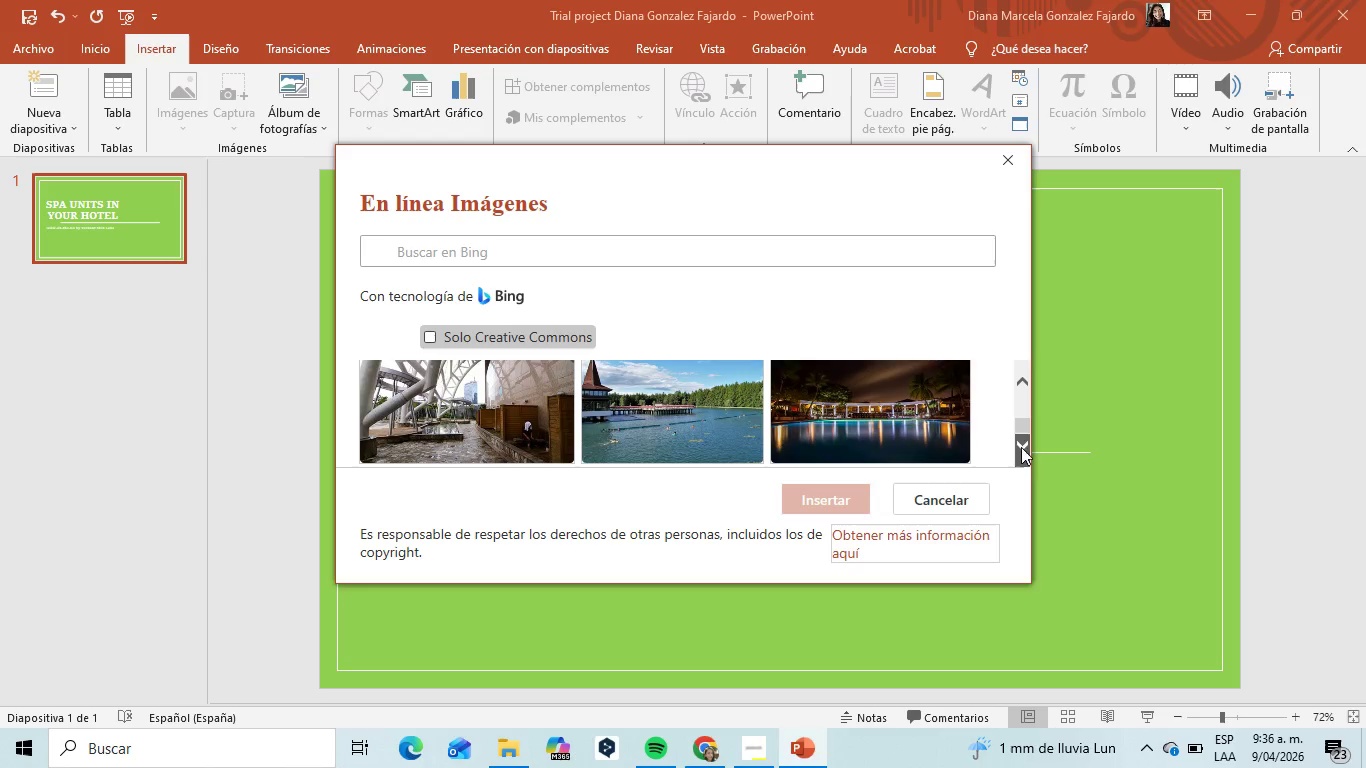 
left_click([1021, 447])
 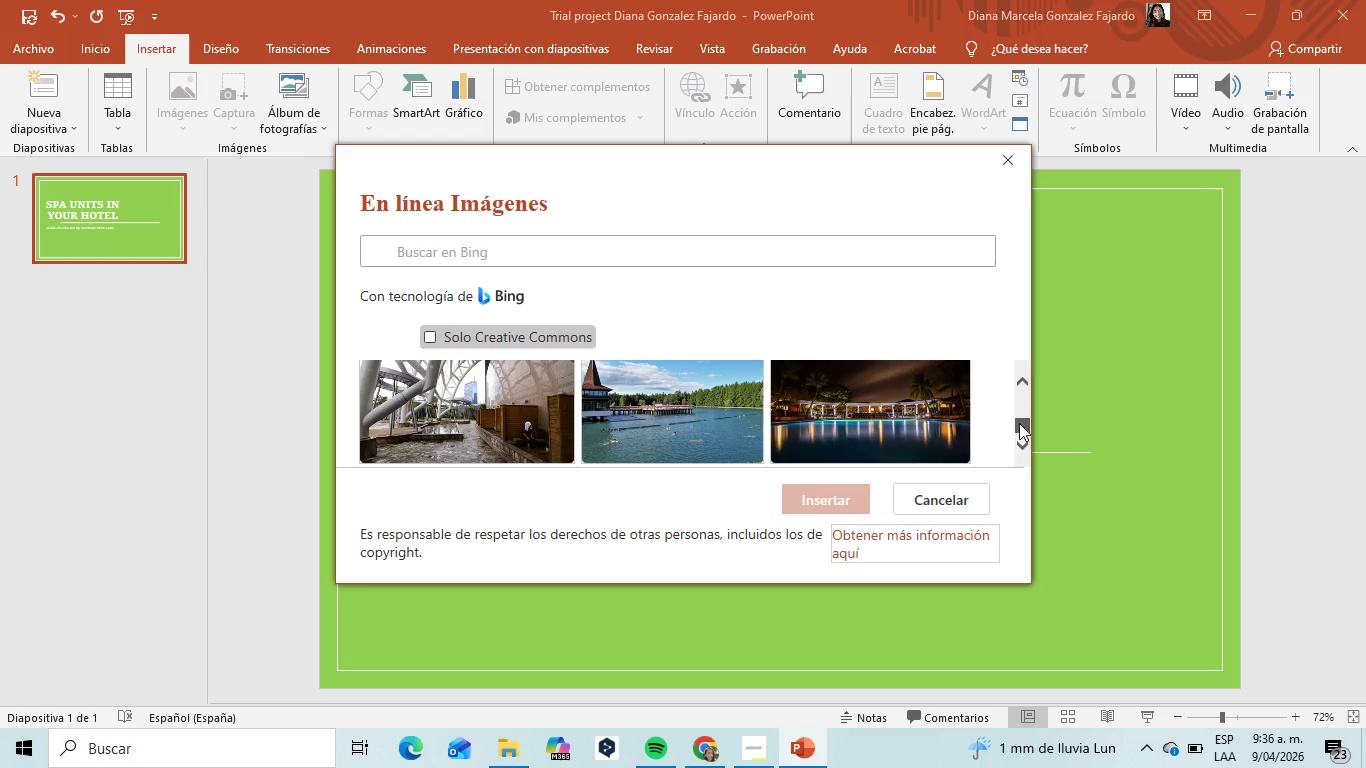 
left_click_drag(start_coordinate=[1019, 423], to_coordinate=[1020, 406])
 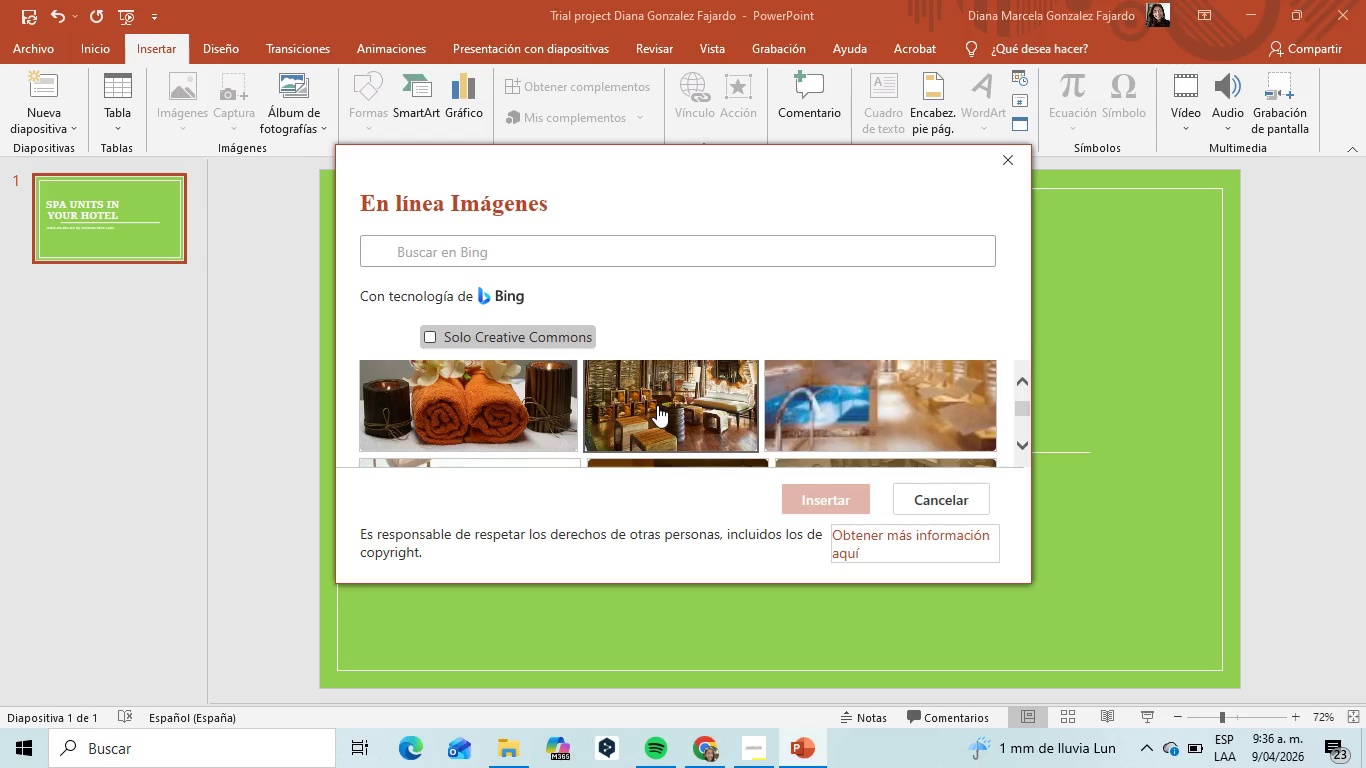 
left_click([657, 405])
 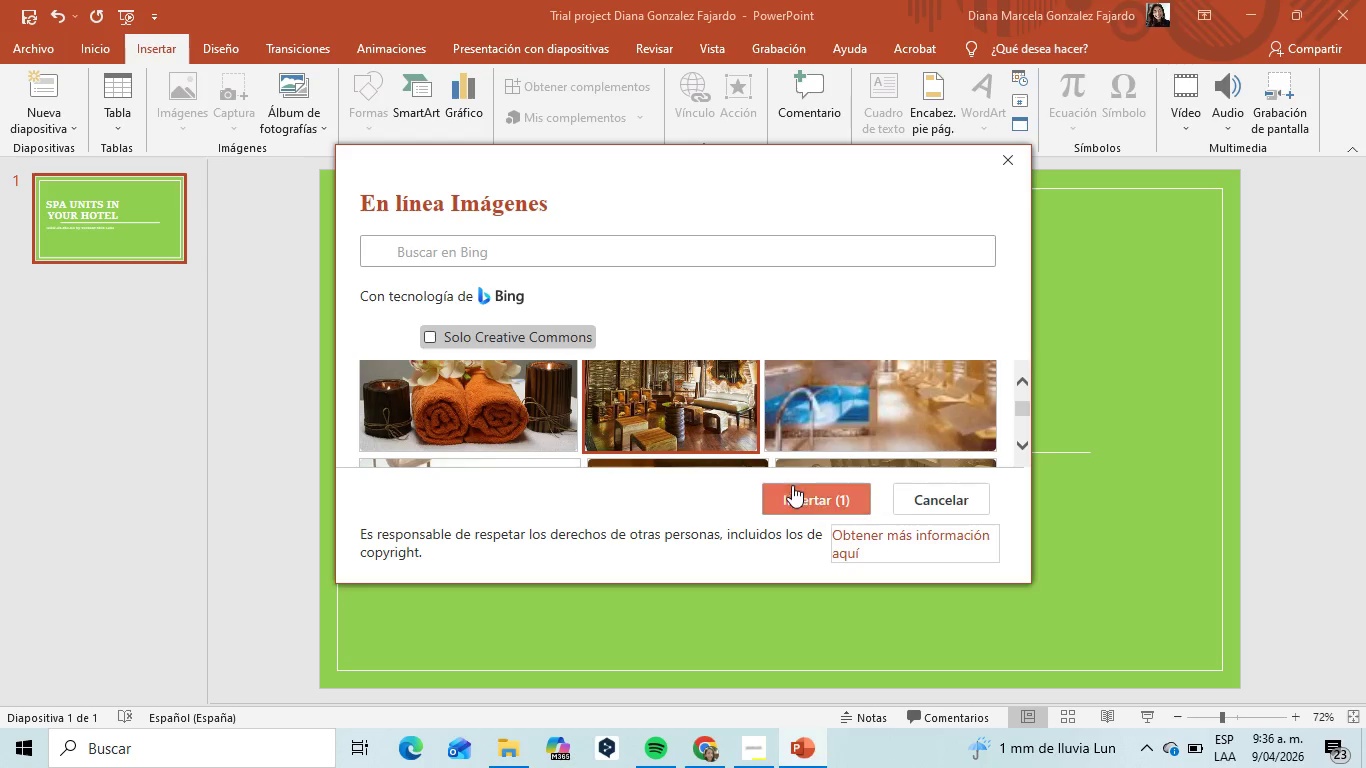 
left_click([794, 488])
 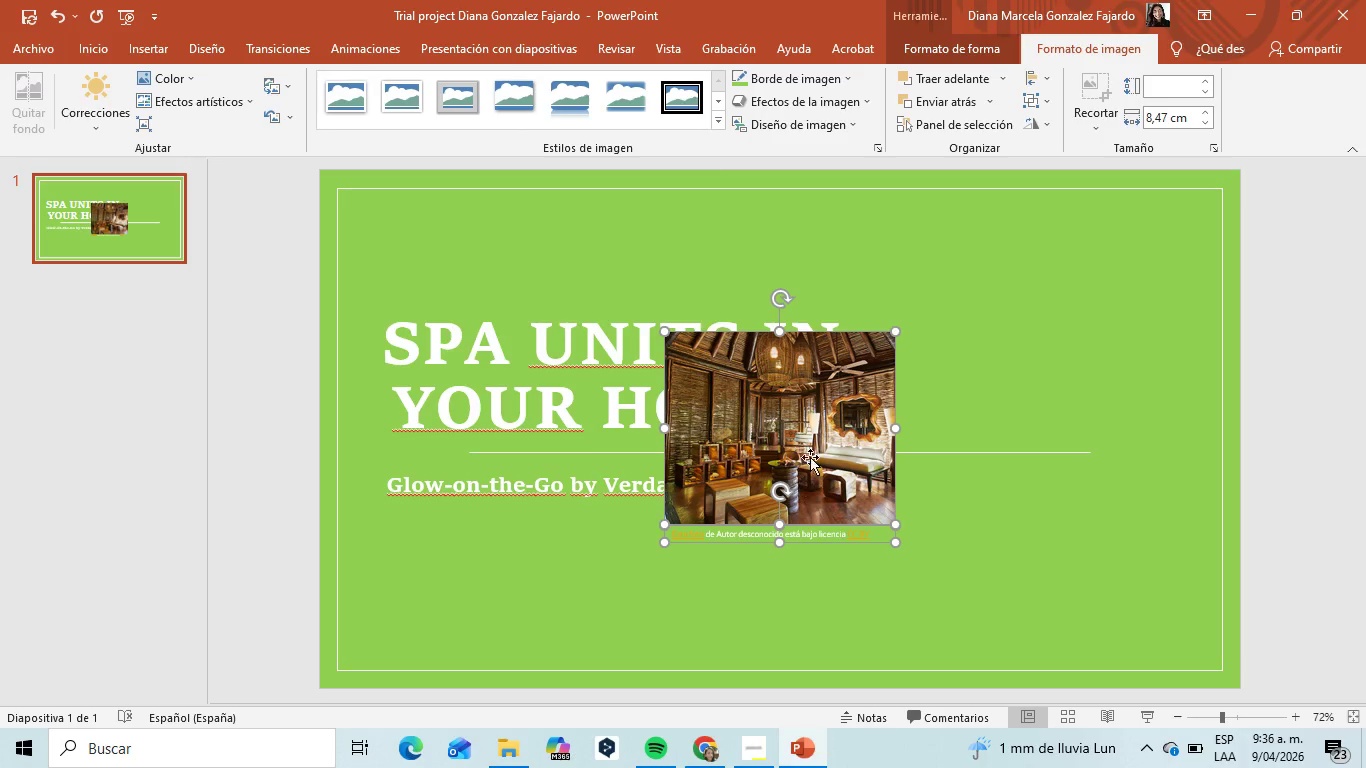 
left_click_drag(start_coordinate=[822, 426], to_coordinate=[1037, 424])
 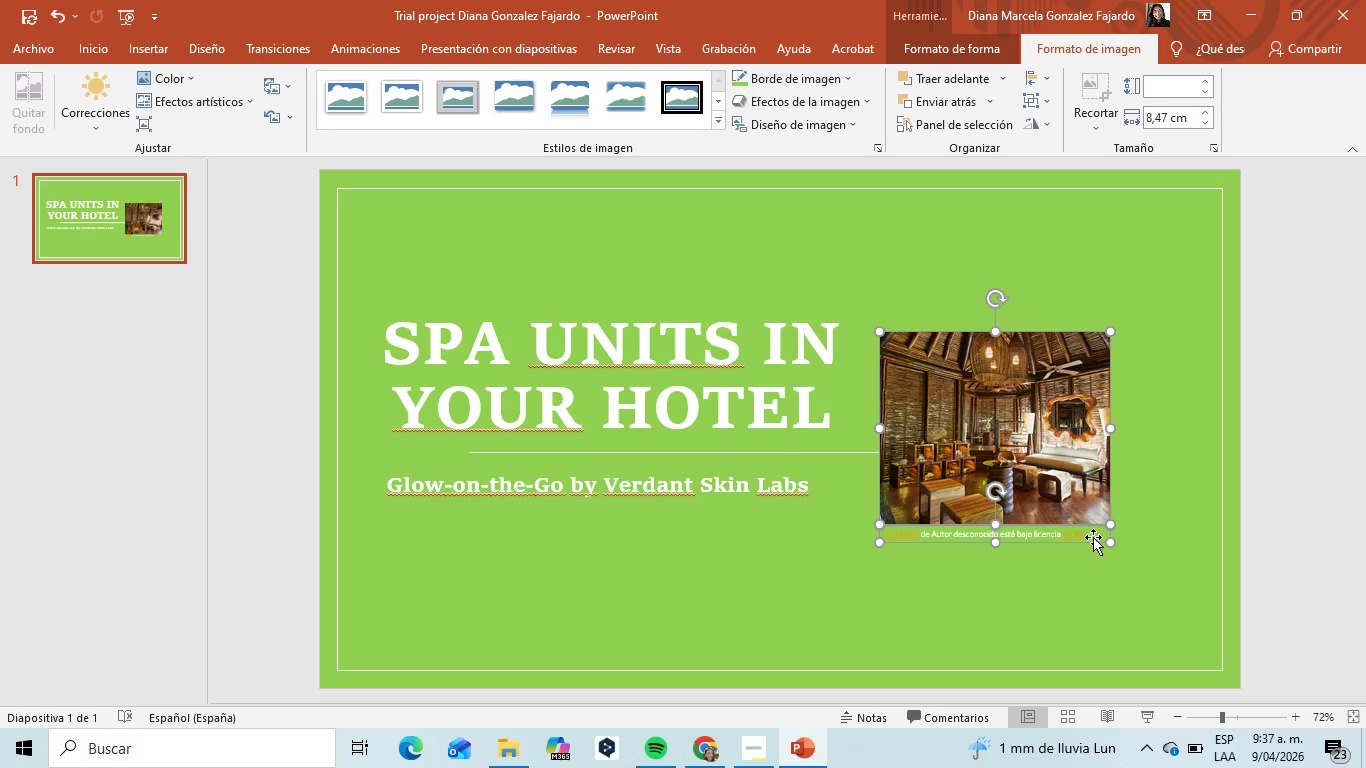 
left_click([1086, 534])
 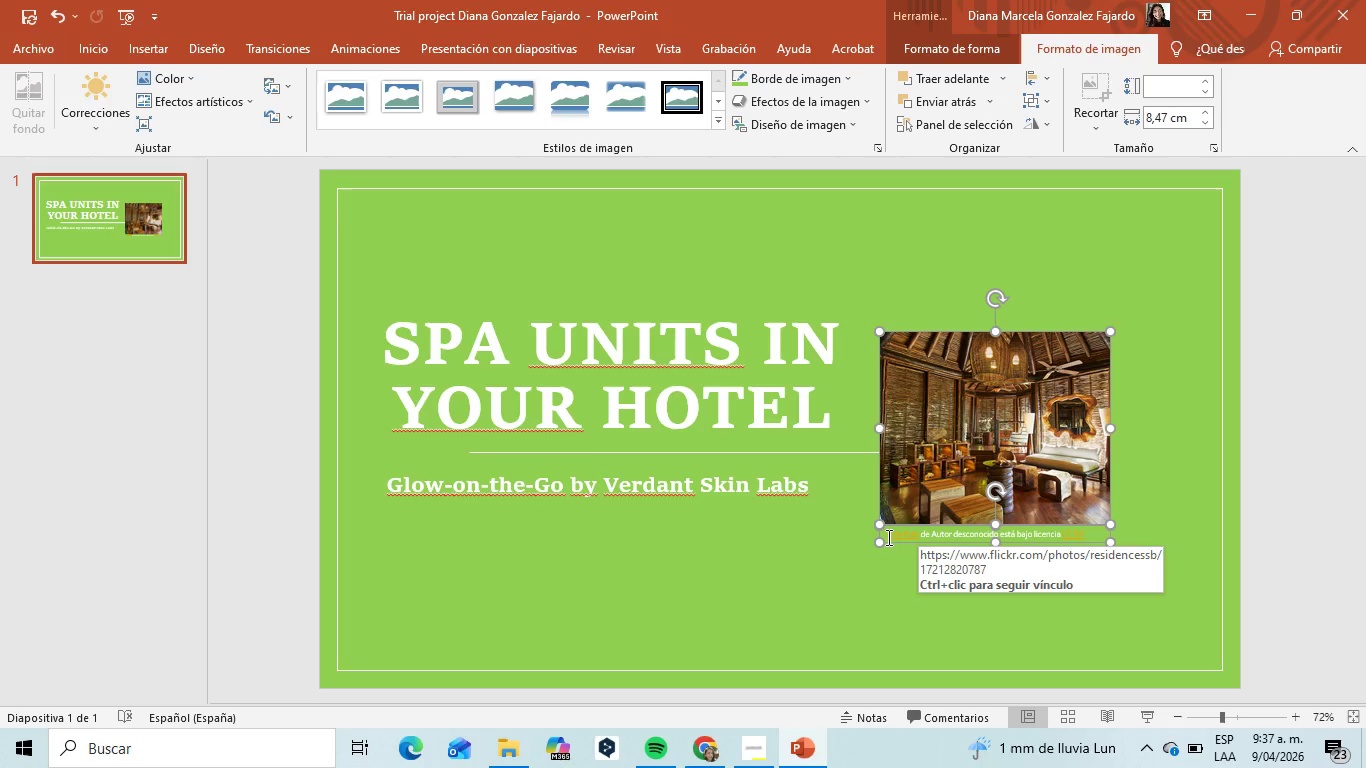 
left_click_drag(start_coordinate=[887, 537], to_coordinate=[1094, 529])
 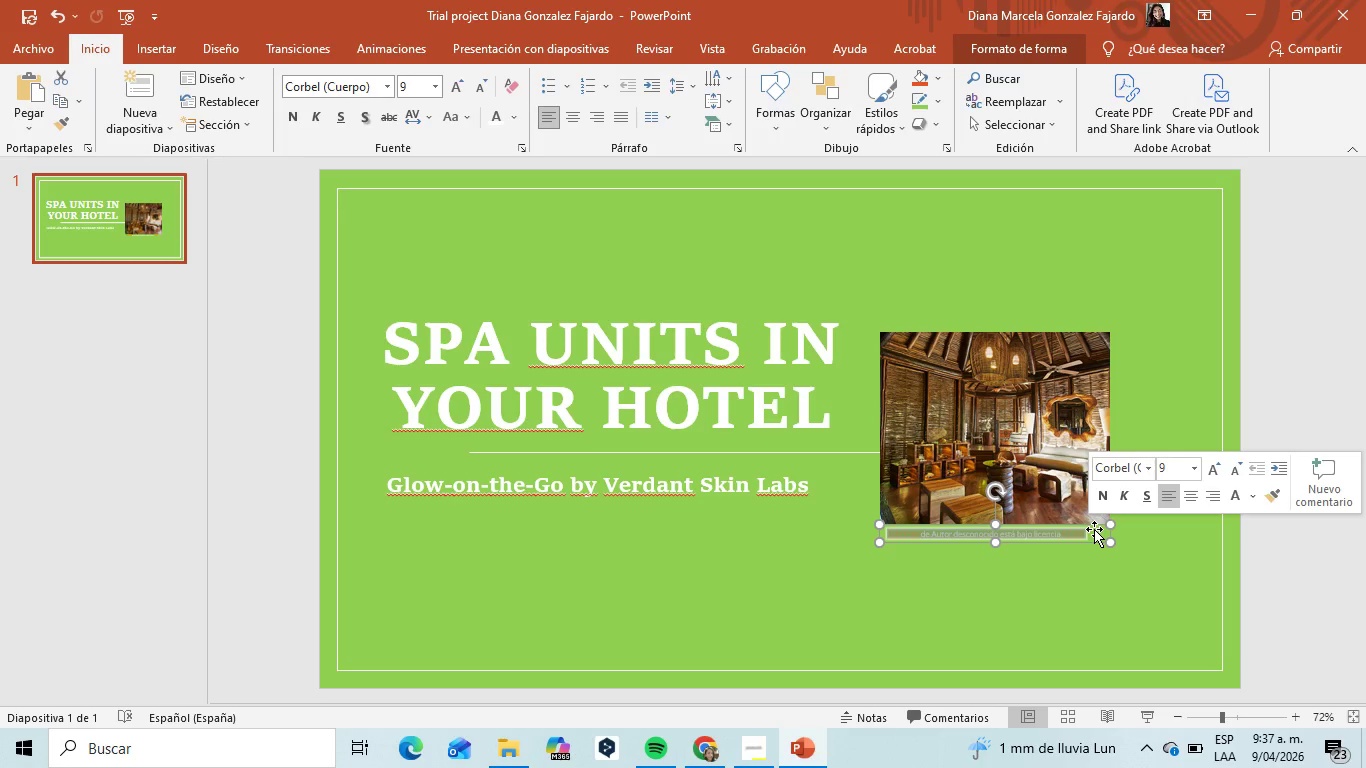 
key(Backspace)
 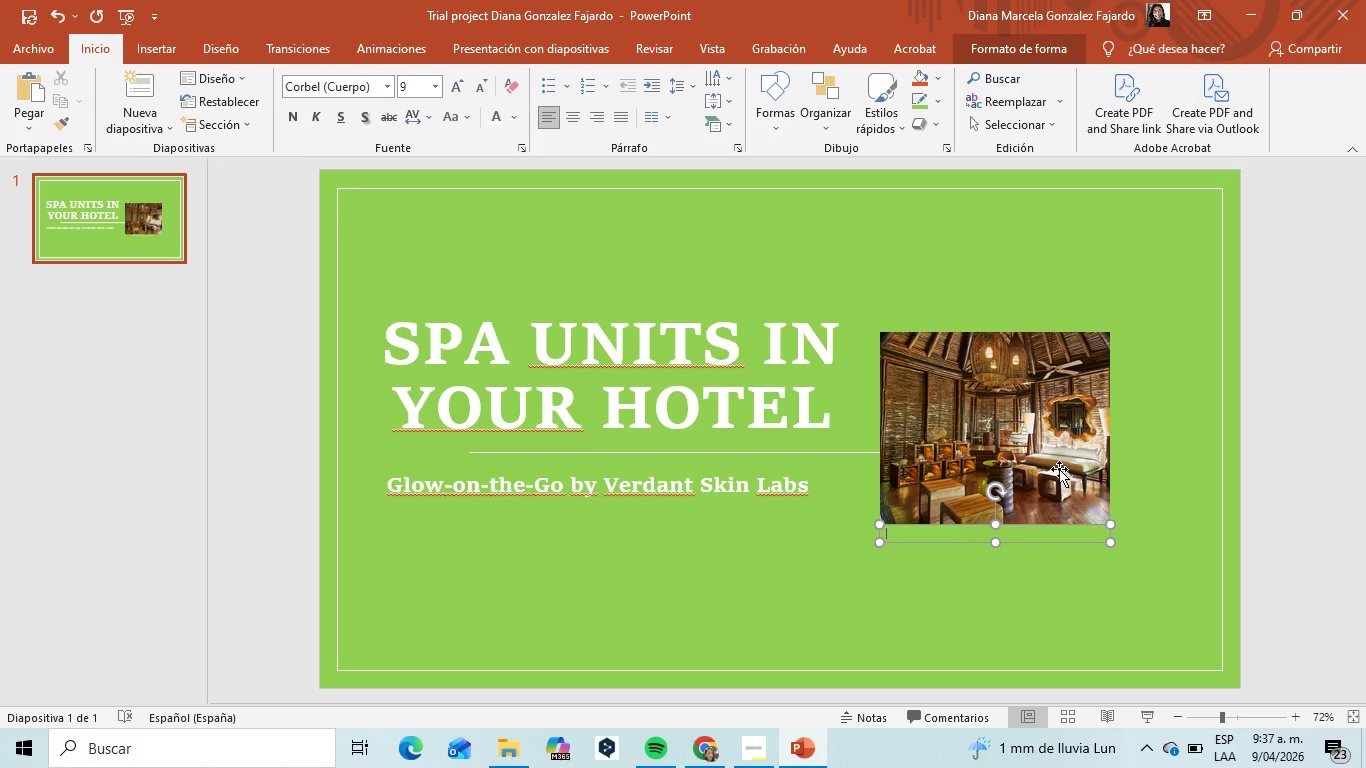 
left_click([1059, 469])
 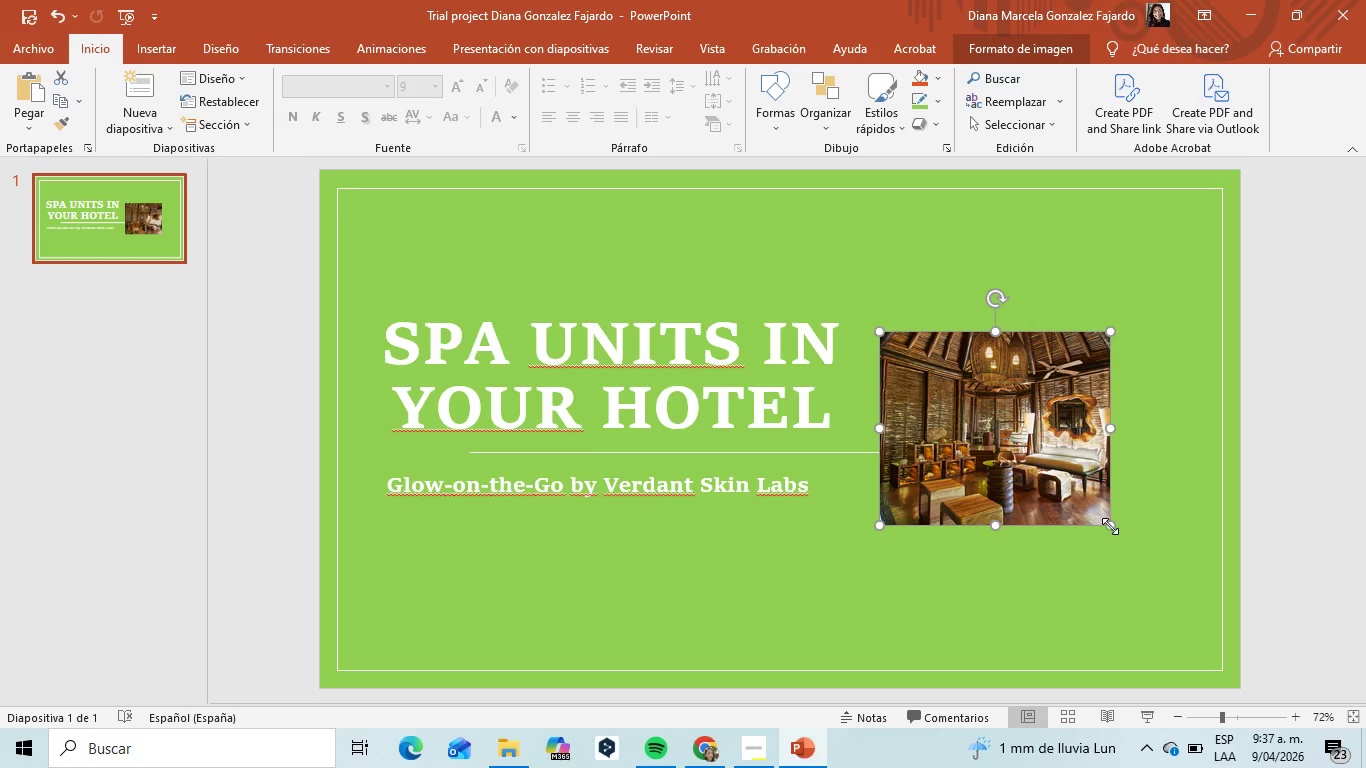 
left_click_drag(start_coordinate=[1110, 526], to_coordinate=[1141, 593])
 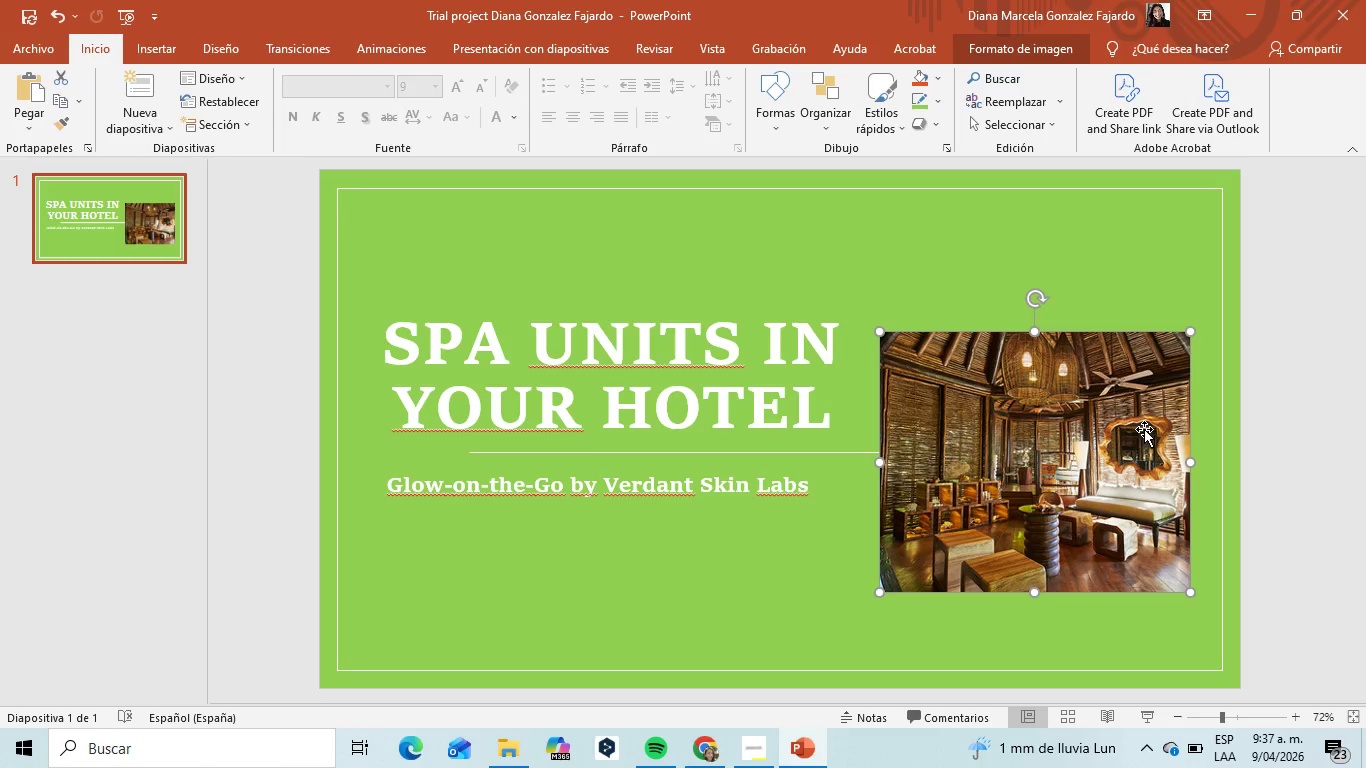 
left_click_drag(start_coordinate=[1144, 429], to_coordinate=[1128, 407])
 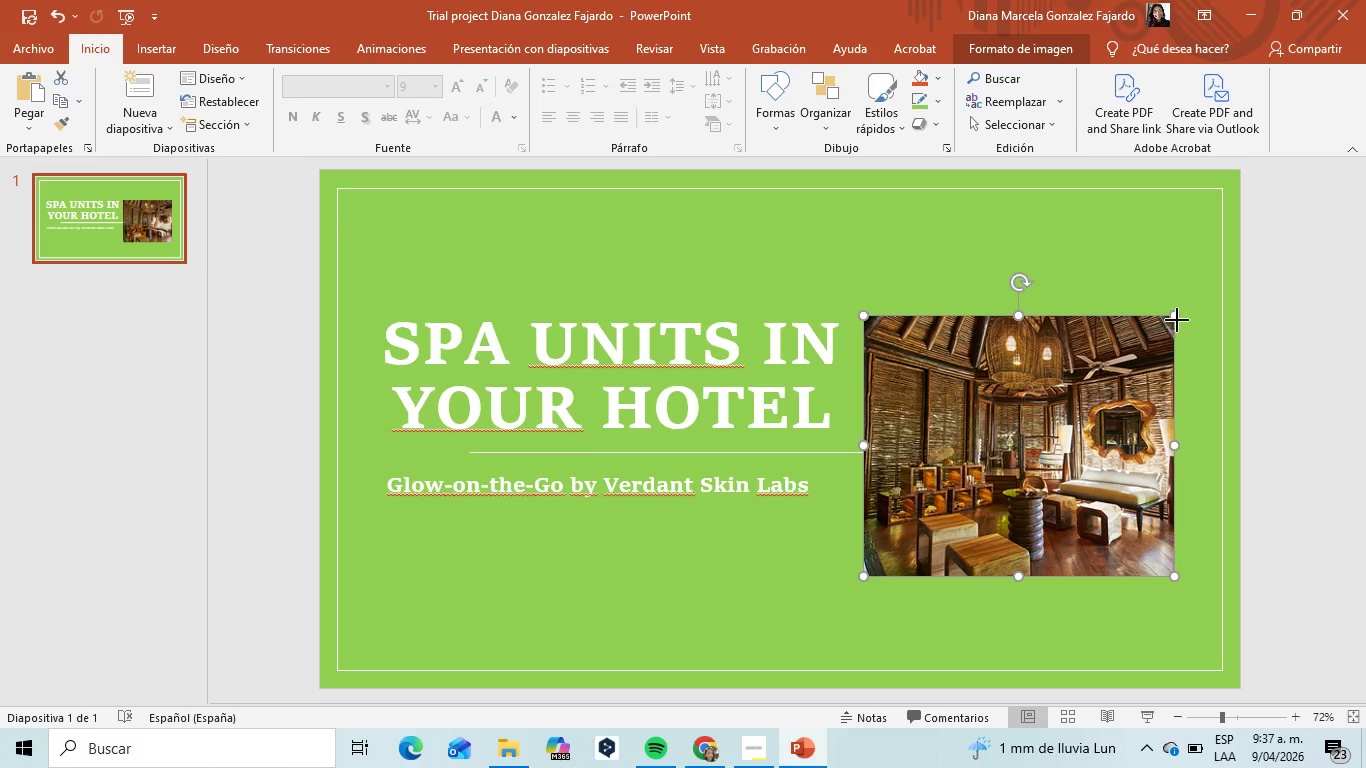 
left_click_drag(start_coordinate=[1177, 320], to_coordinate=[1162, 327])
 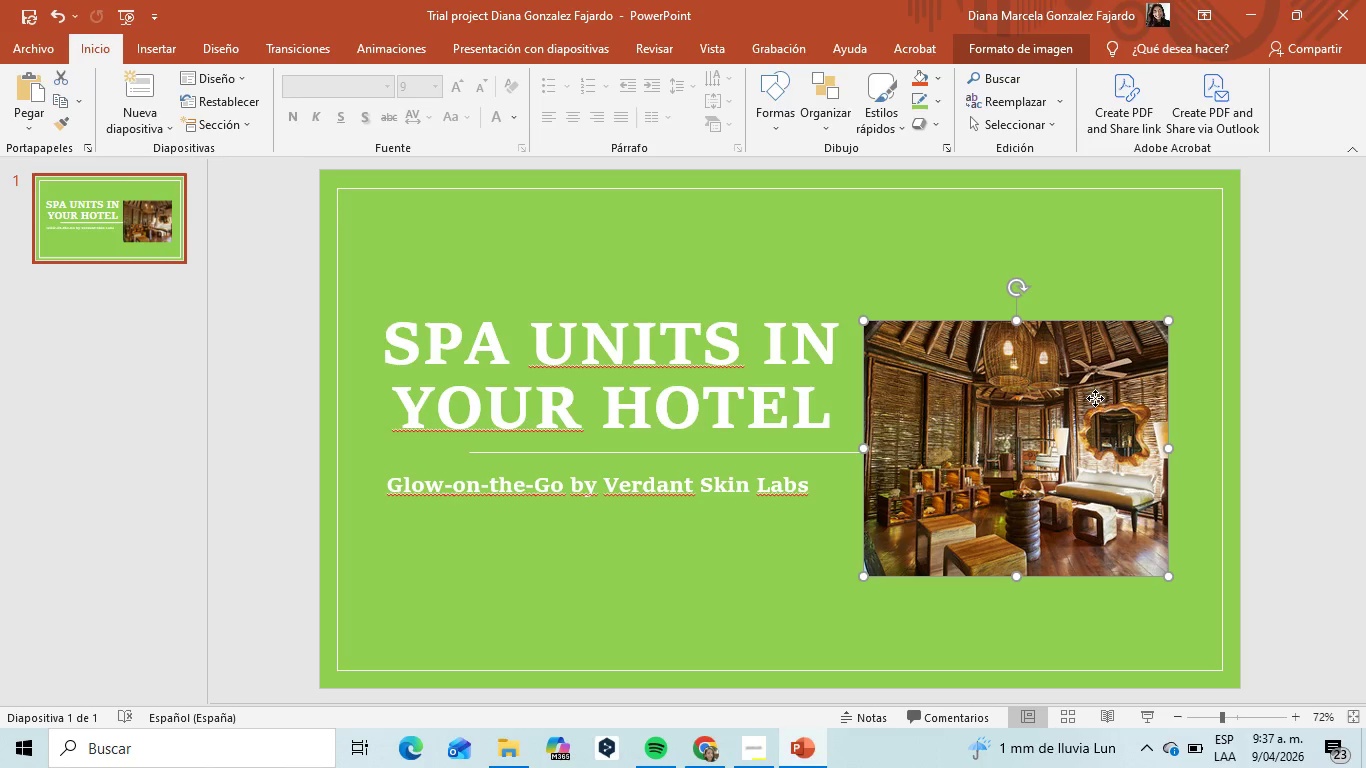 
left_click_drag(start_coordinate=[1095, 398], to_coordinate=[1098, 374])
 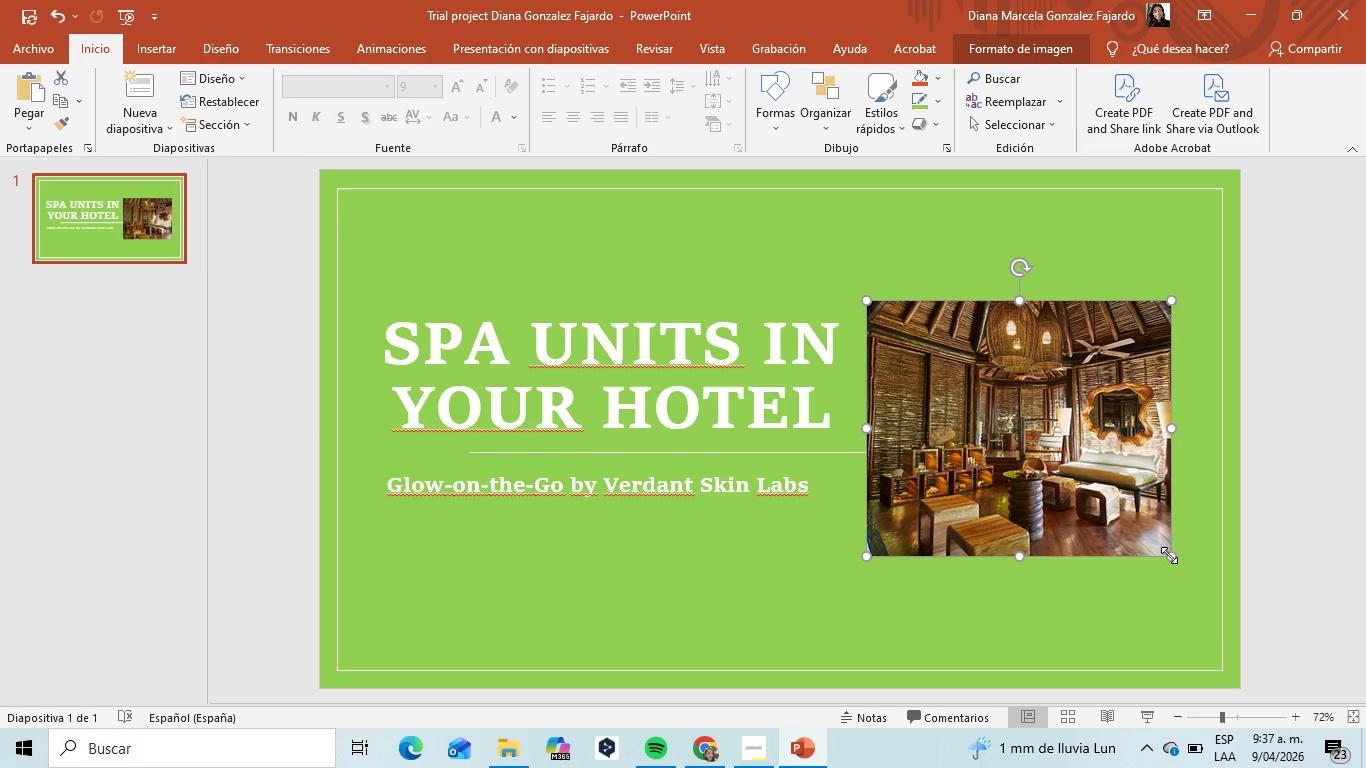 
left_click_drag(start_coordinate=[1170, 556], to_coordinate=[1178, 562])
 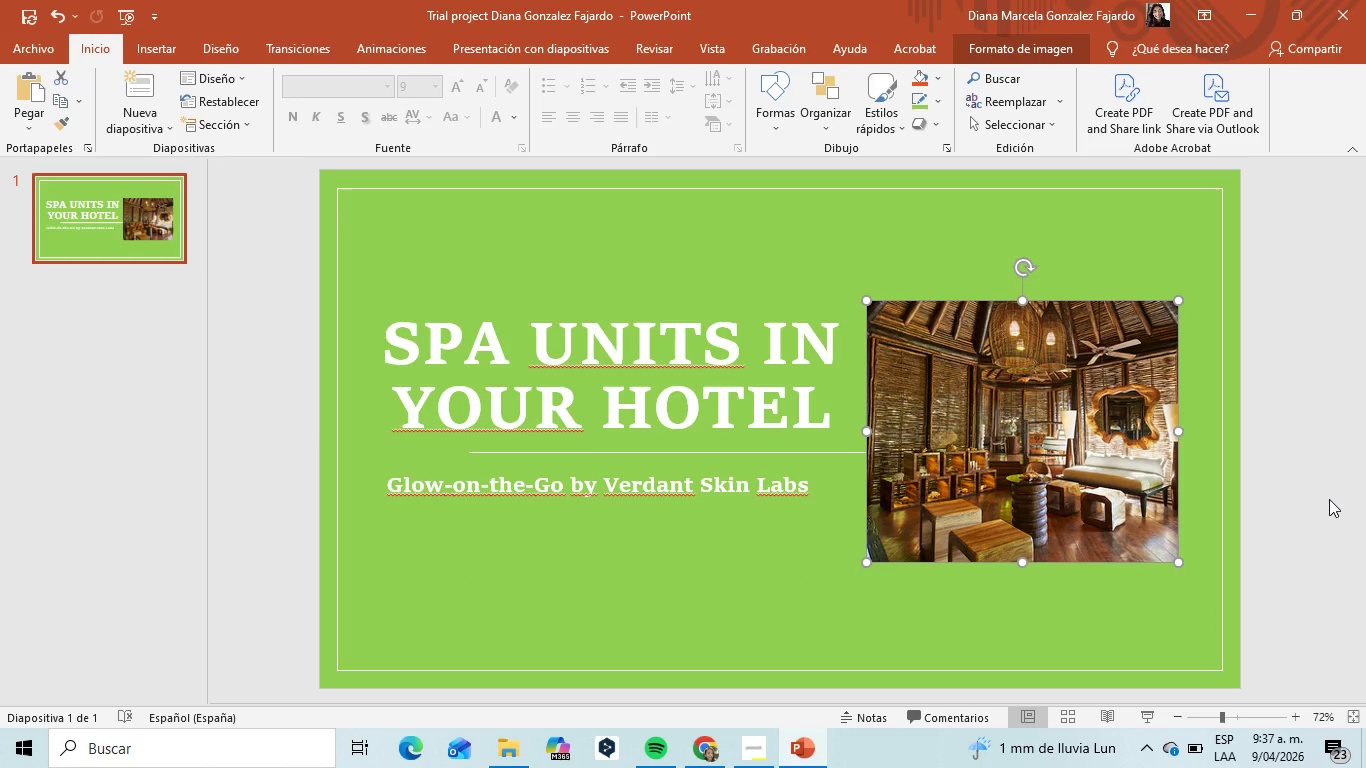 
left_click_drag(start_coordinate=[1056, 430], to_coordinate=[1056, 438])
 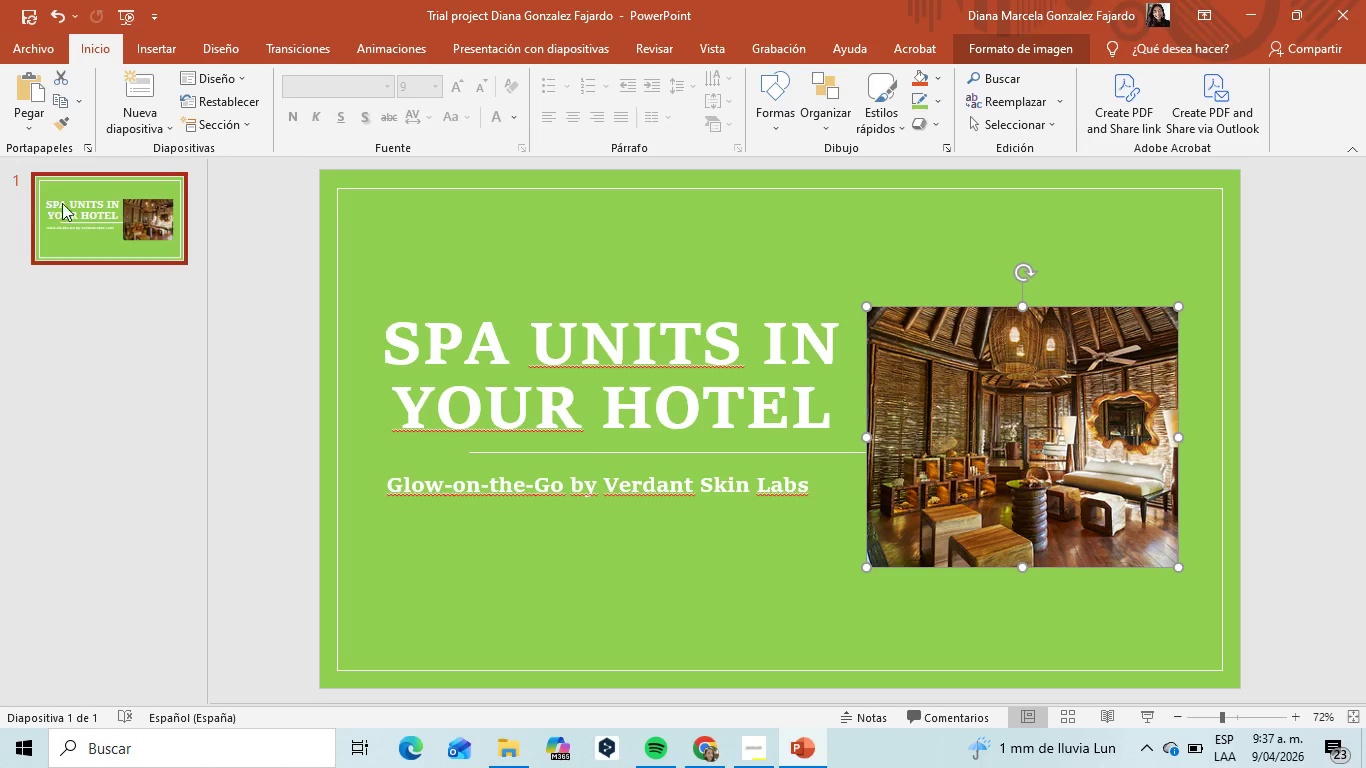 
right_click([69, 206])
 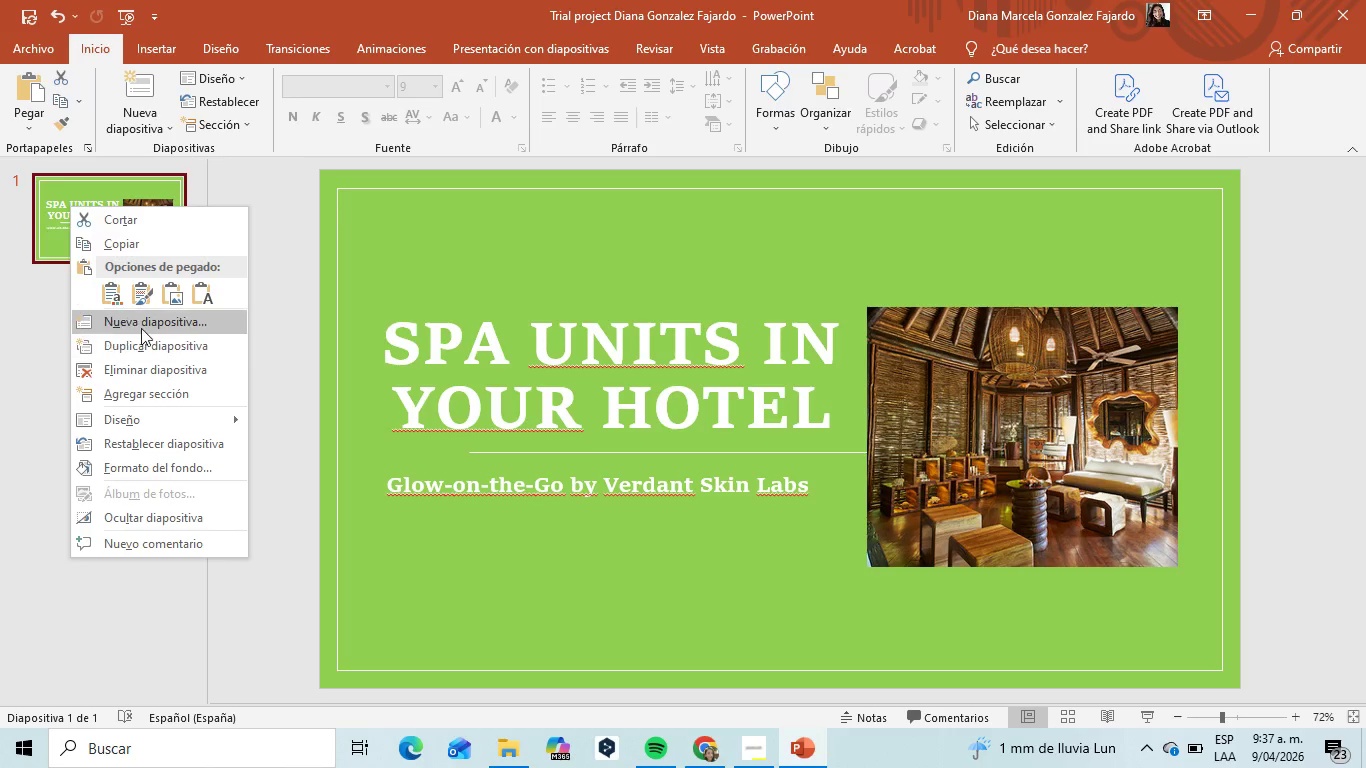 
left_click([141, 324])
 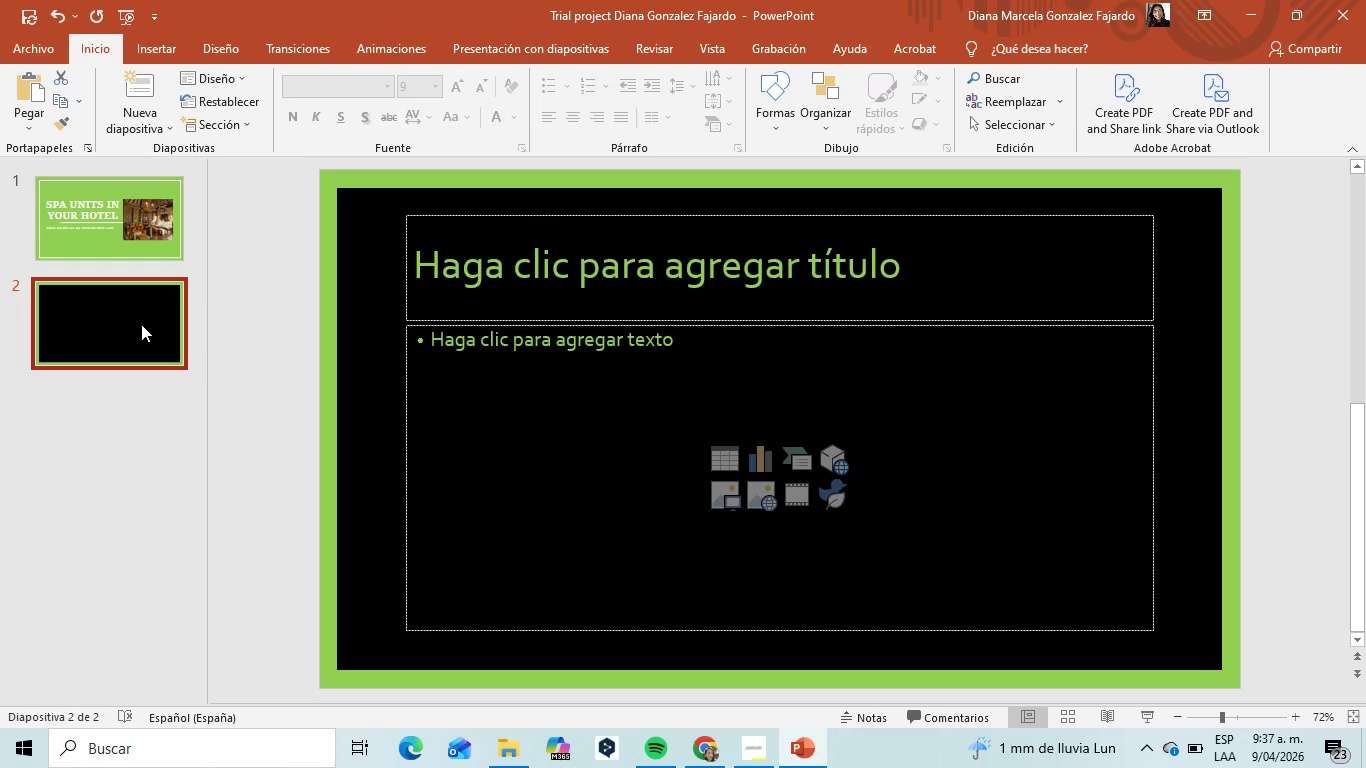 
left_click([141, 324])
 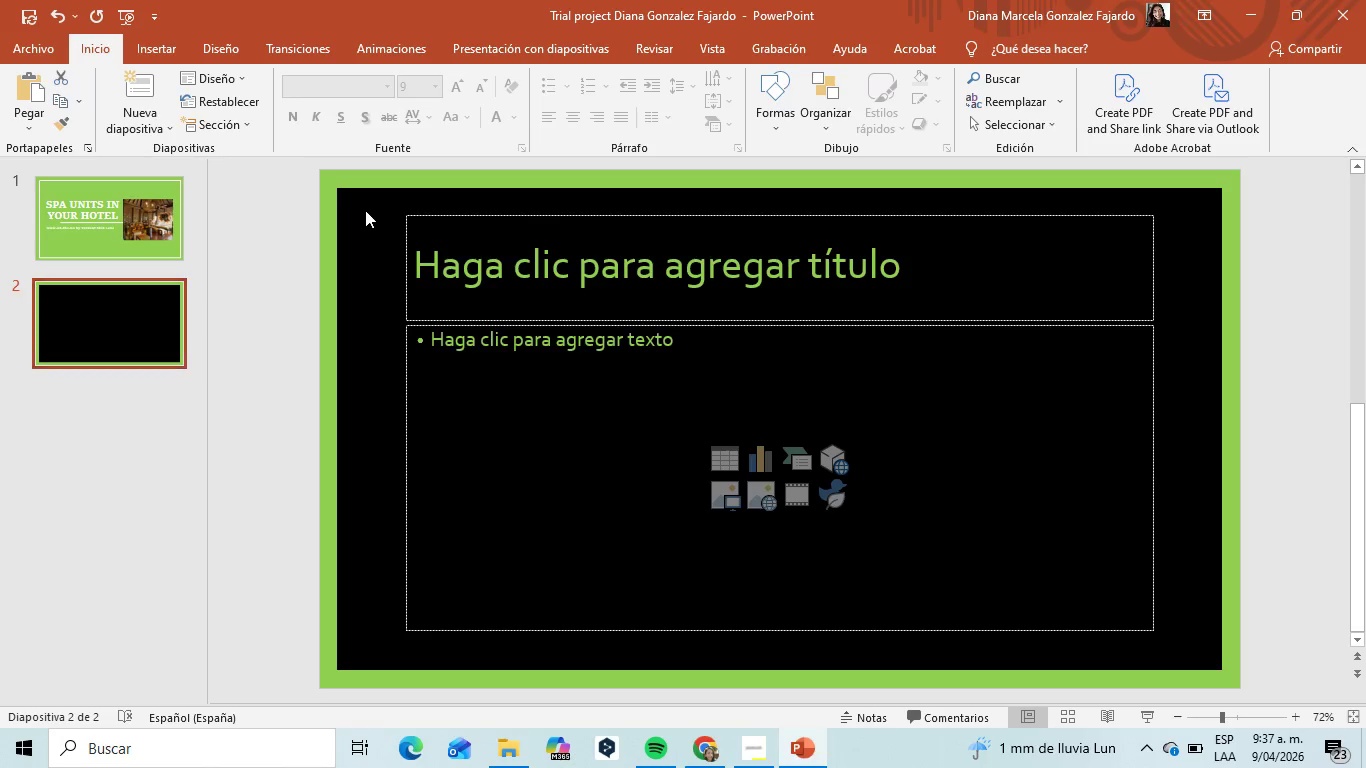 
left_click([365, 210])
 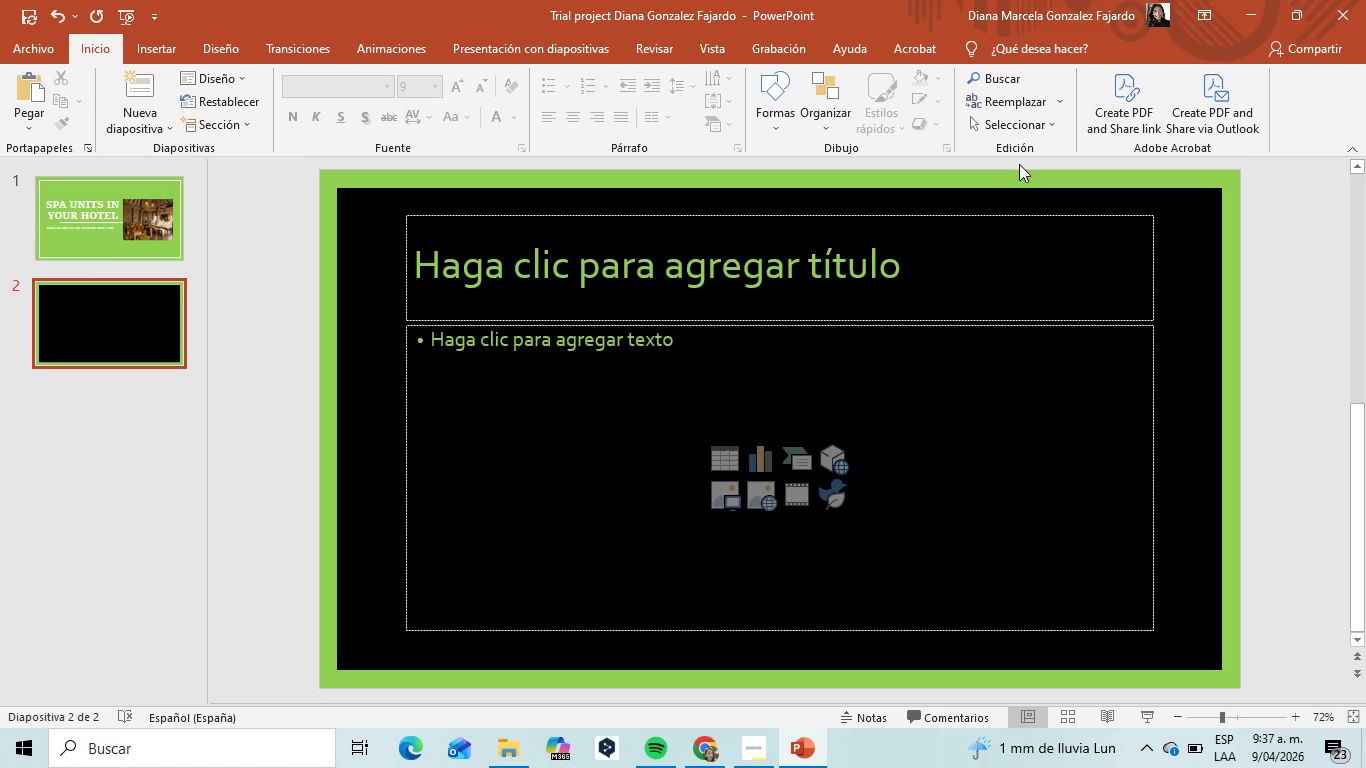 
left_click([1229, 178])
 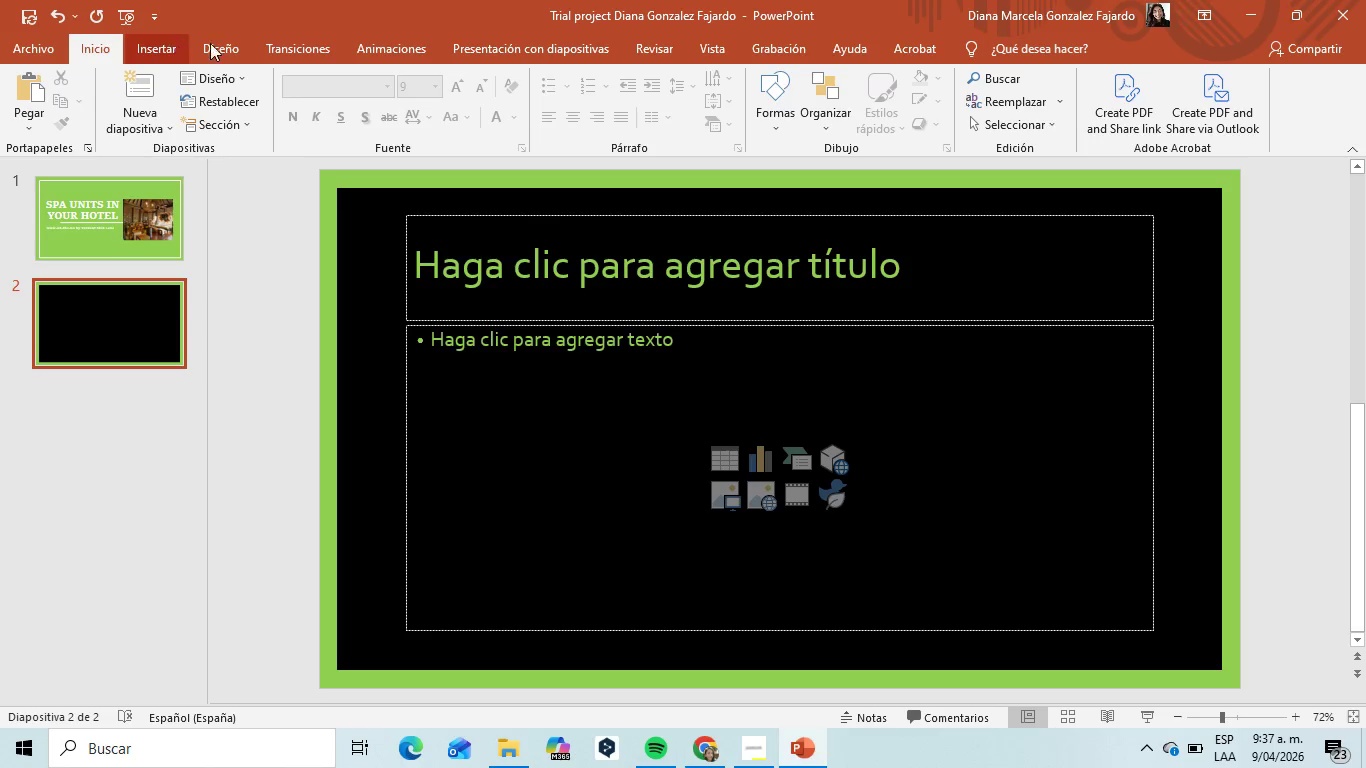 
left_click([226, 49])
 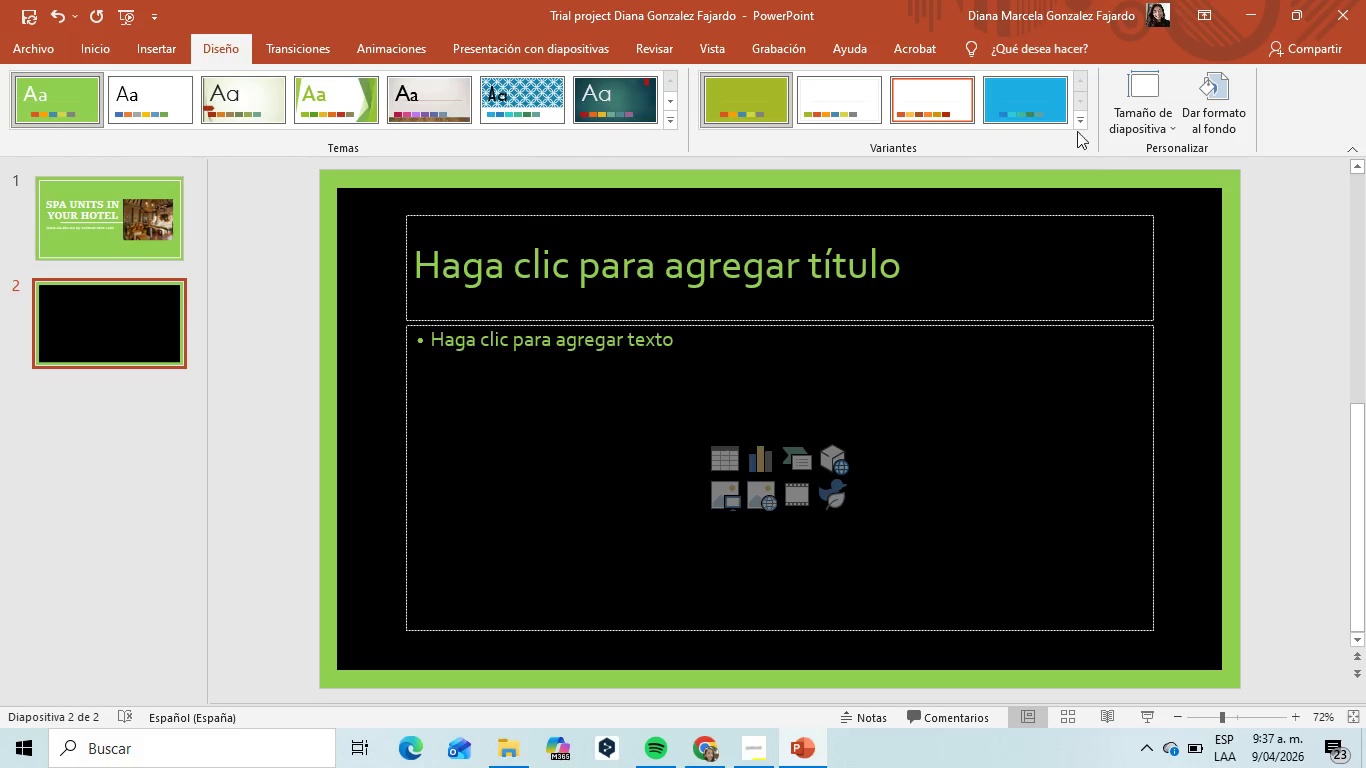 
left_click([1077, 120])
 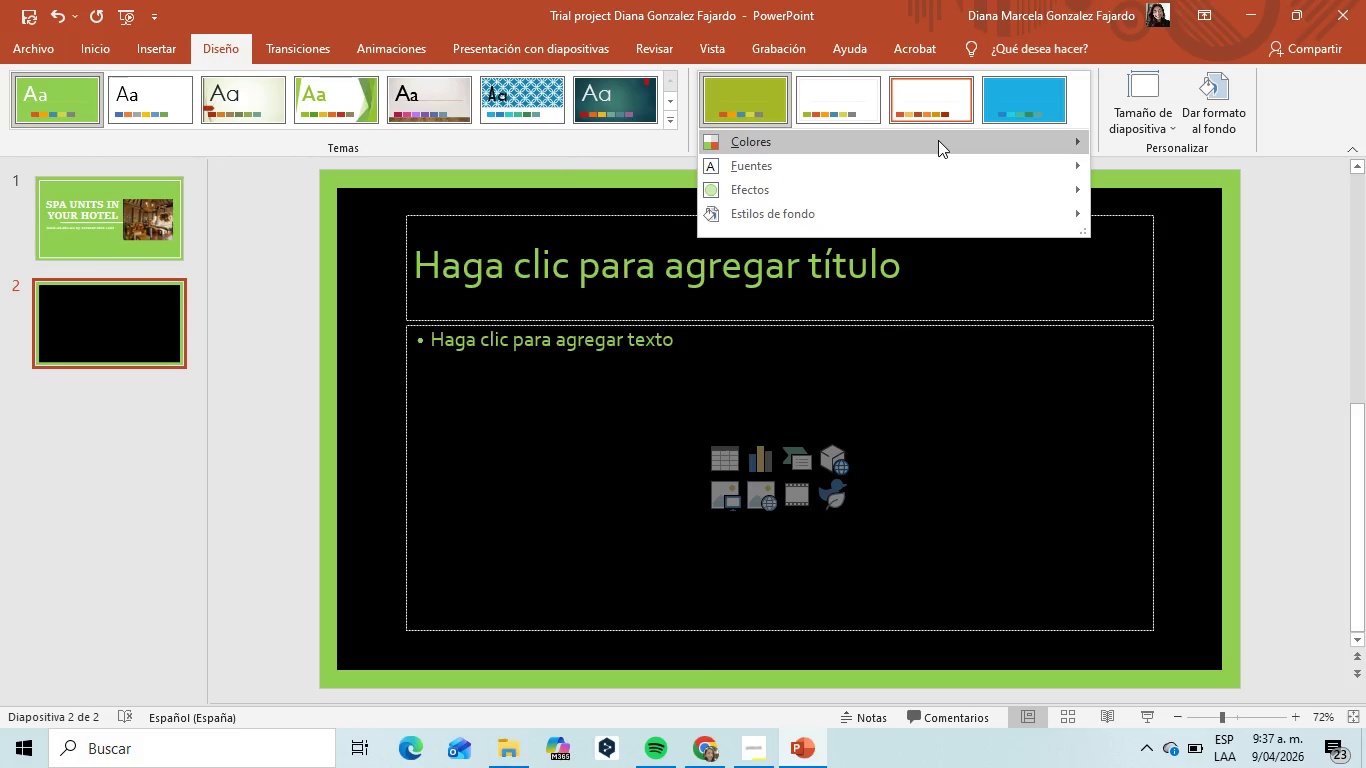 
left_click([938, 140])
 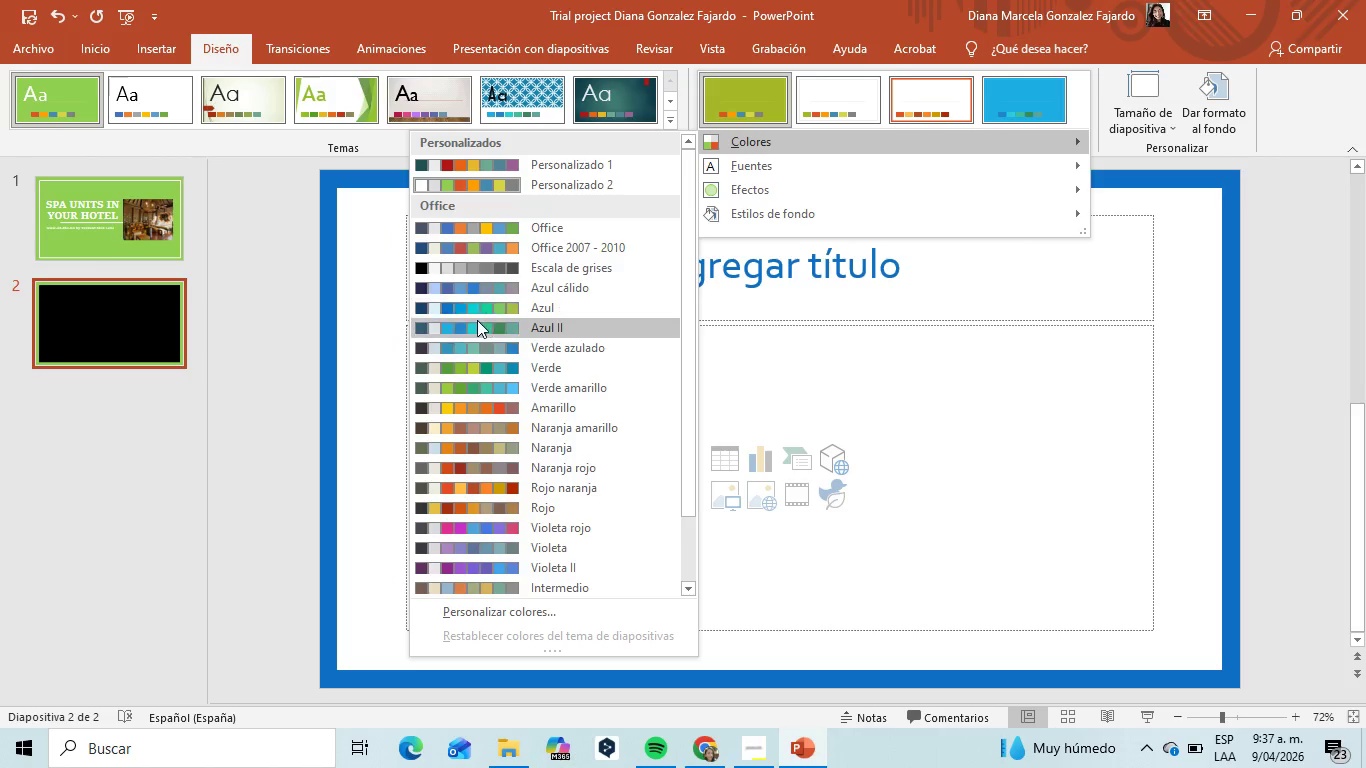 
wait(8.7)
 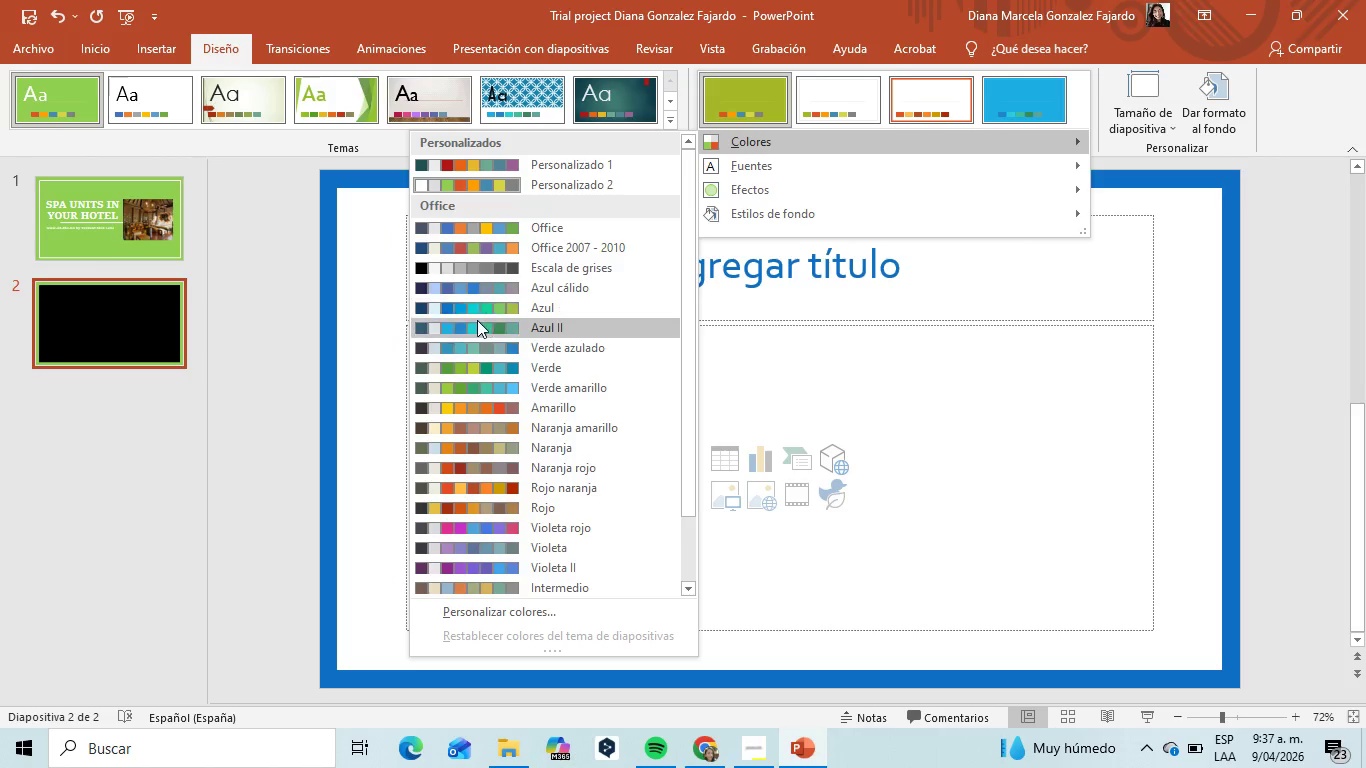 
left_click([468, 372])
 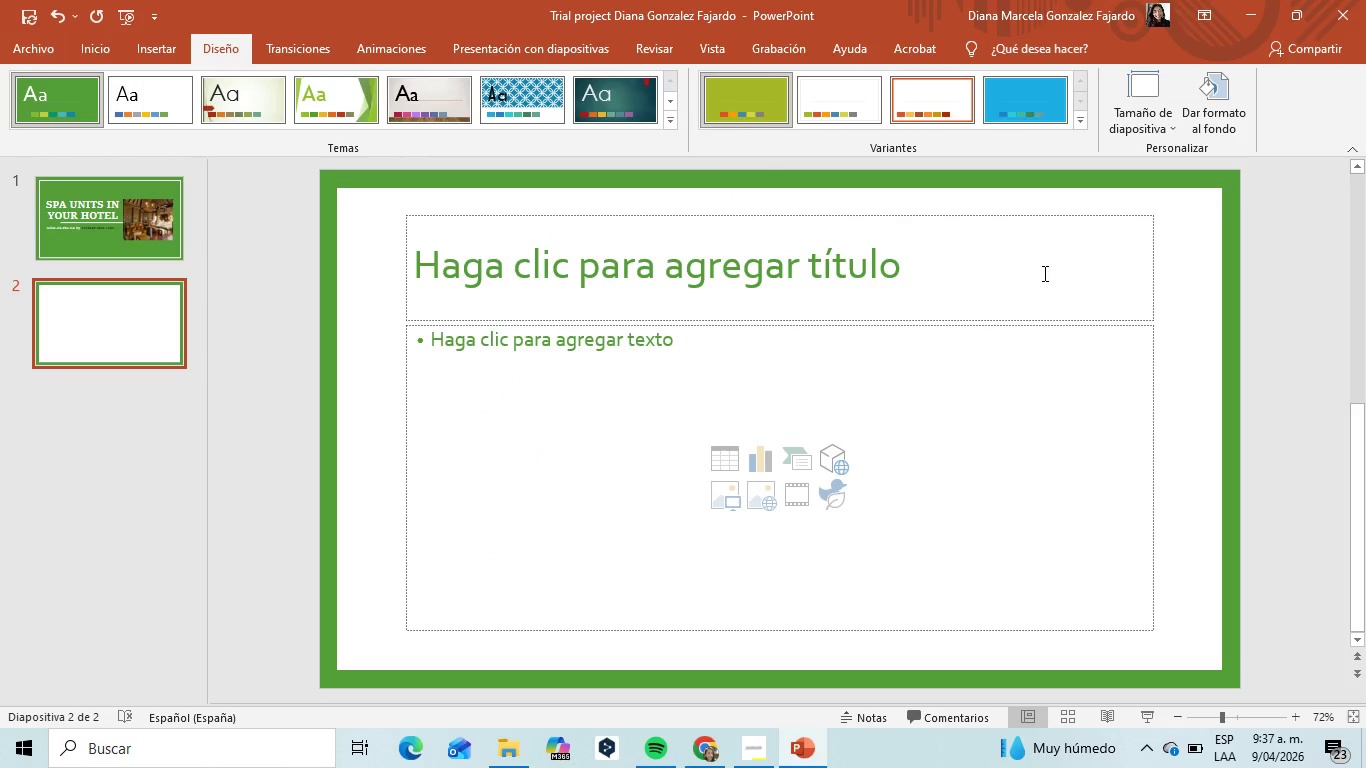 
left_click([1043, 273])
 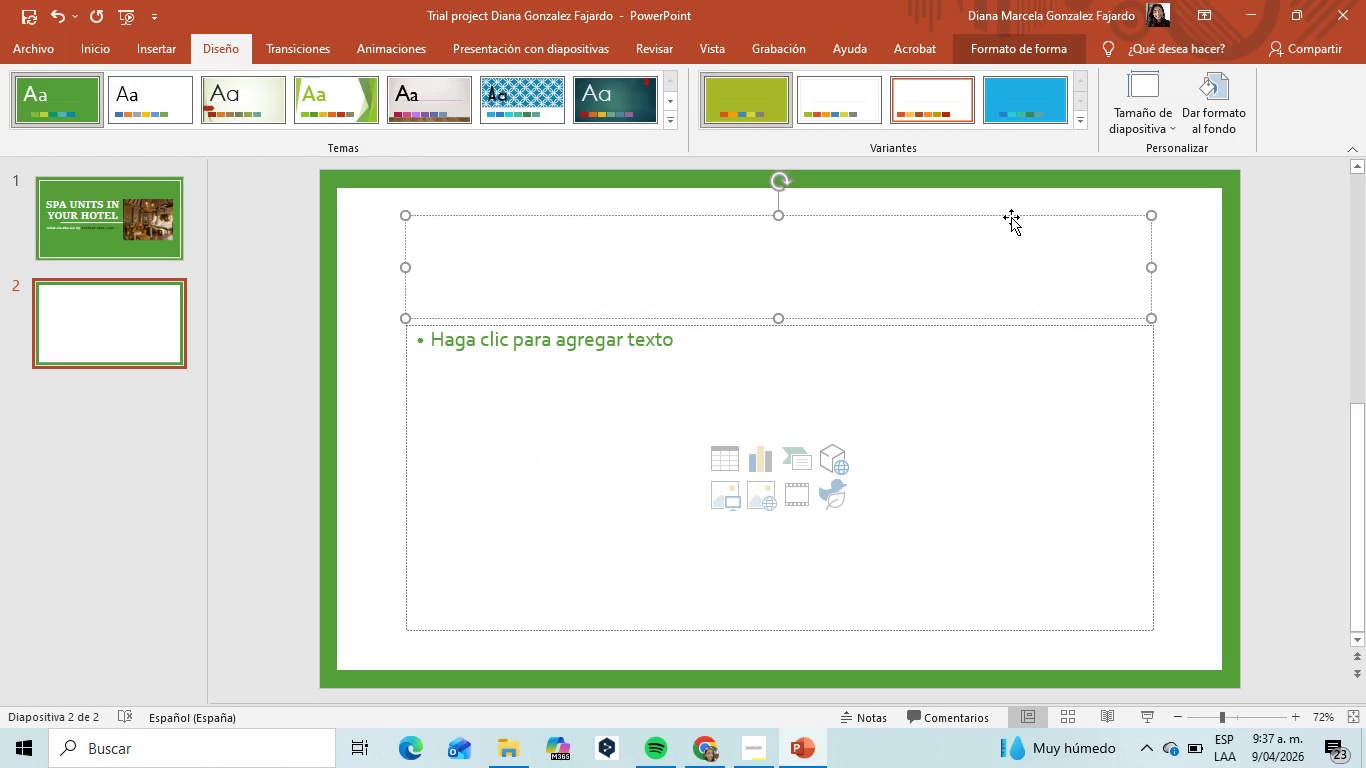 
left_click([1010, 217])
 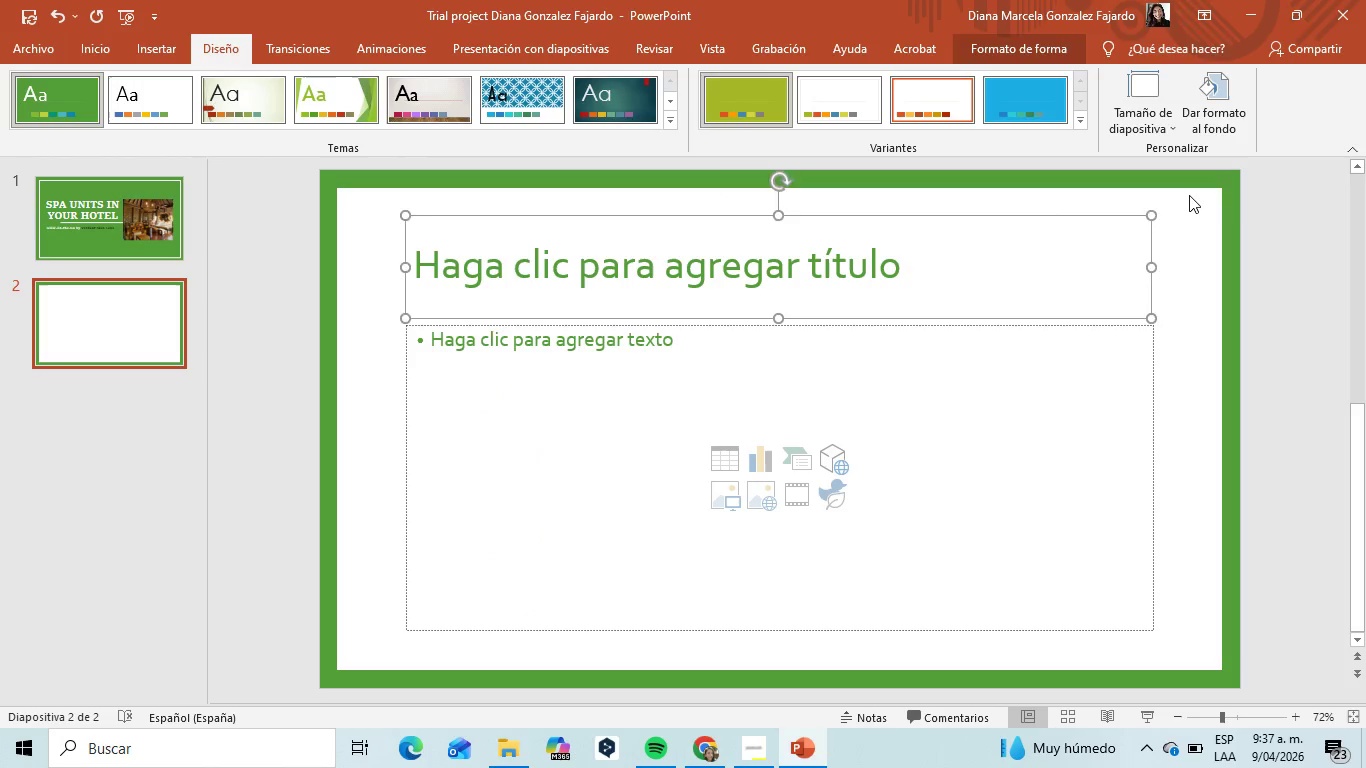 
left_click([1189, 195])
 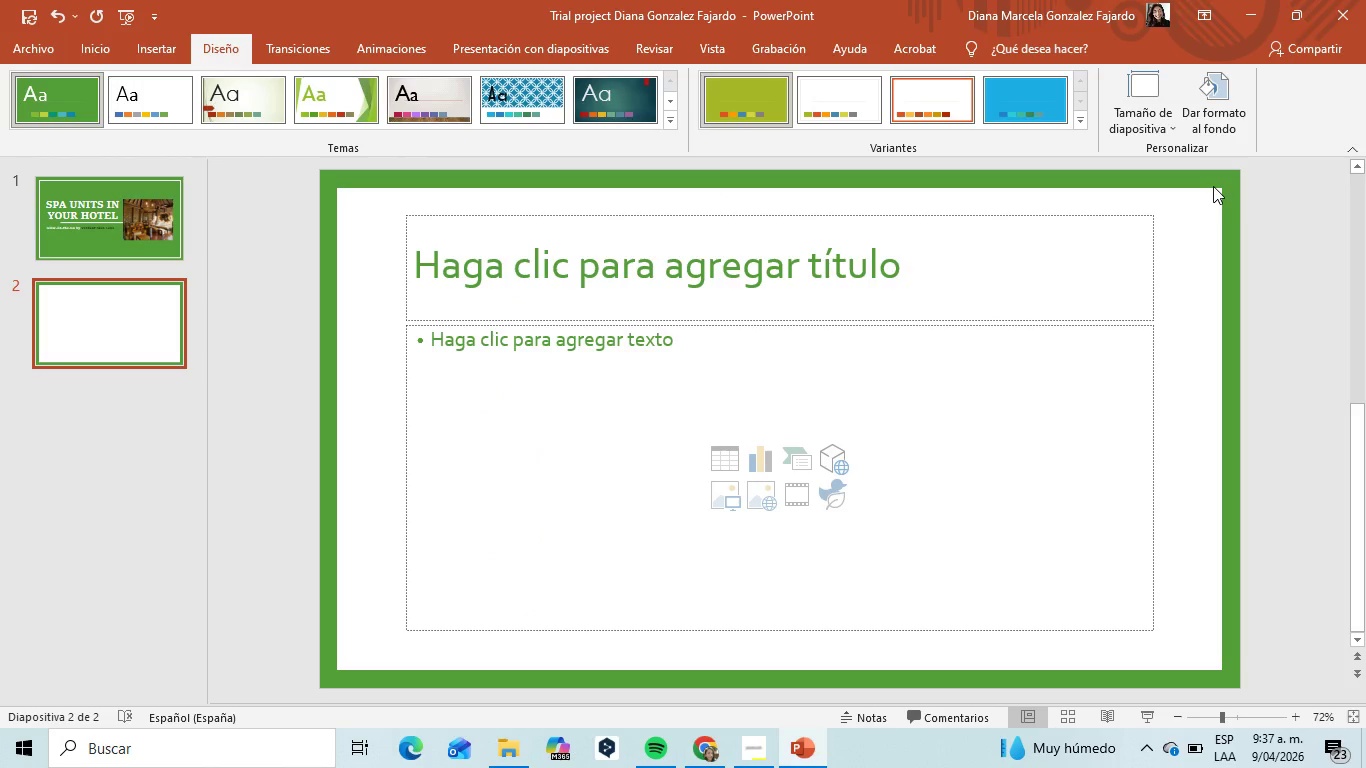 
left_click([1213, 186])
 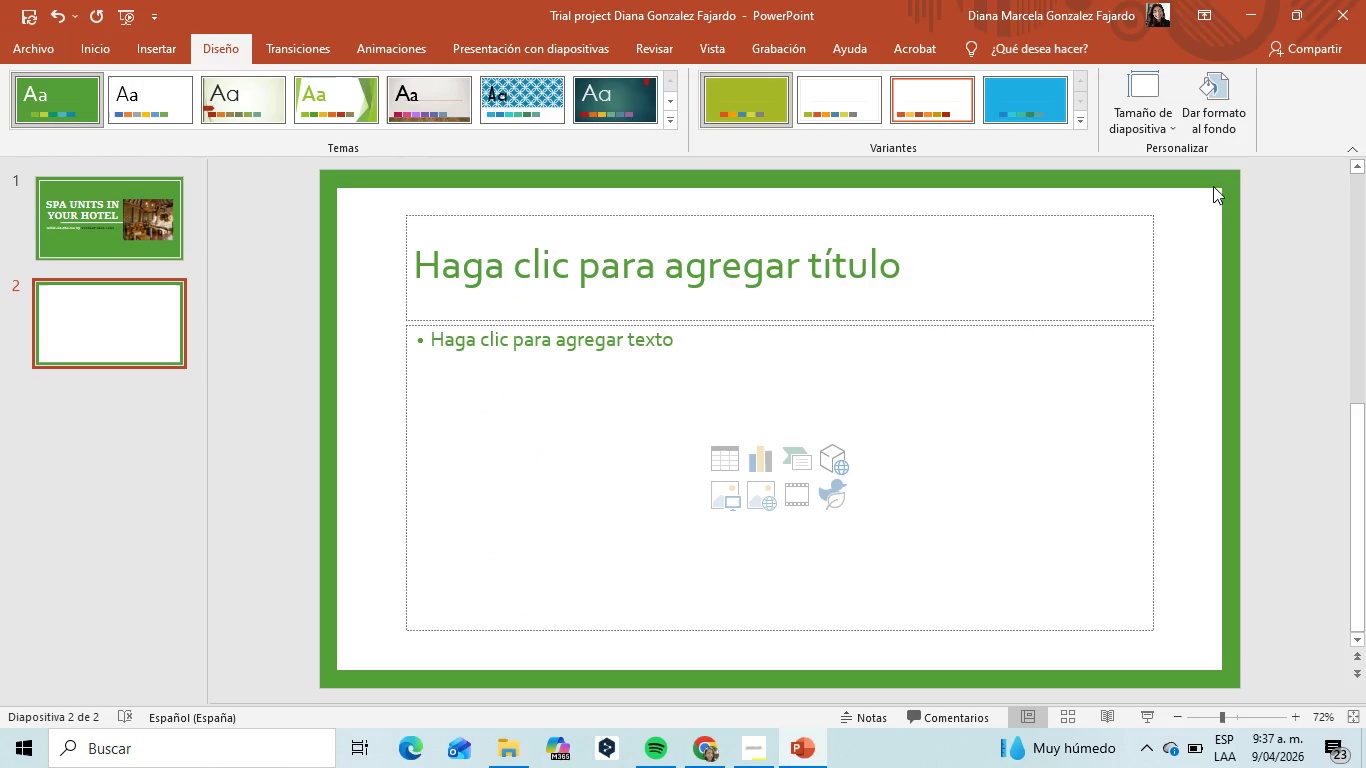 
left_click([1292, 18])
 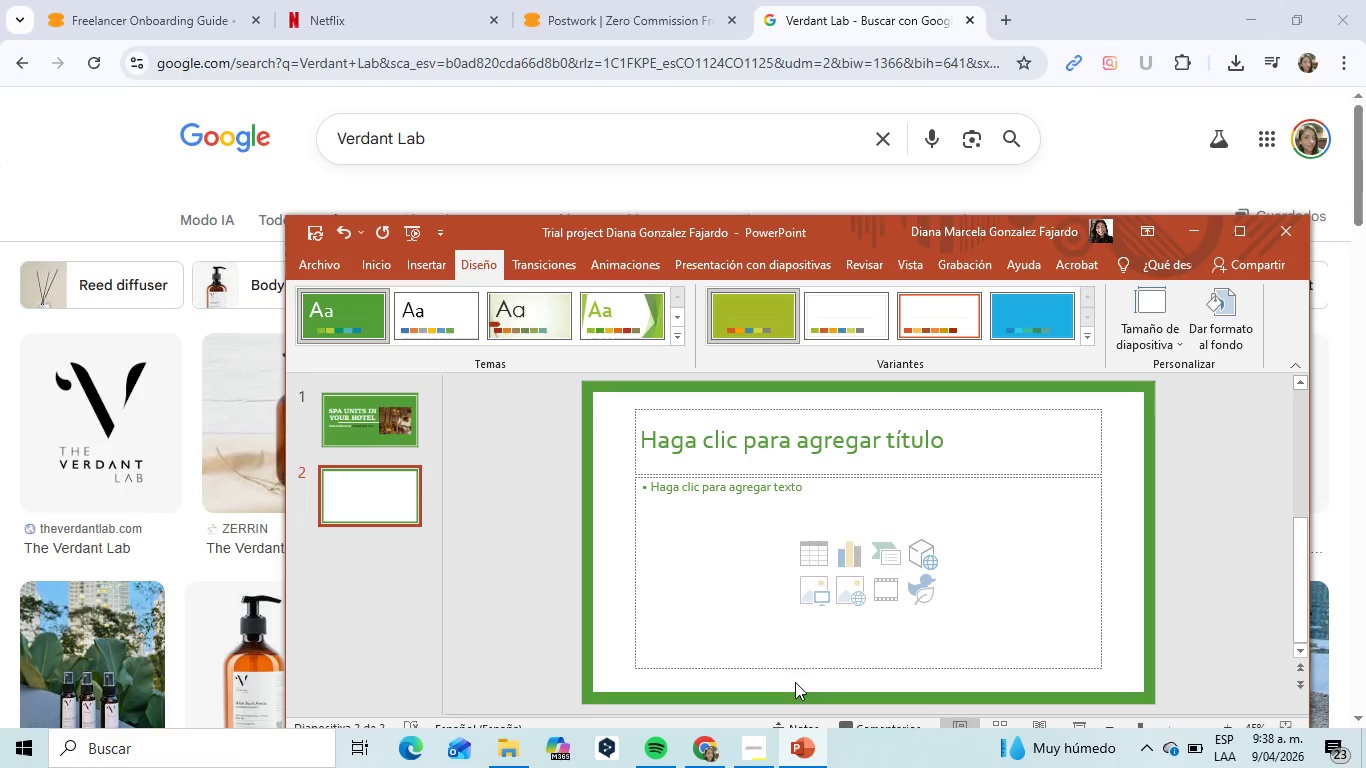 
left_click([763, 751])